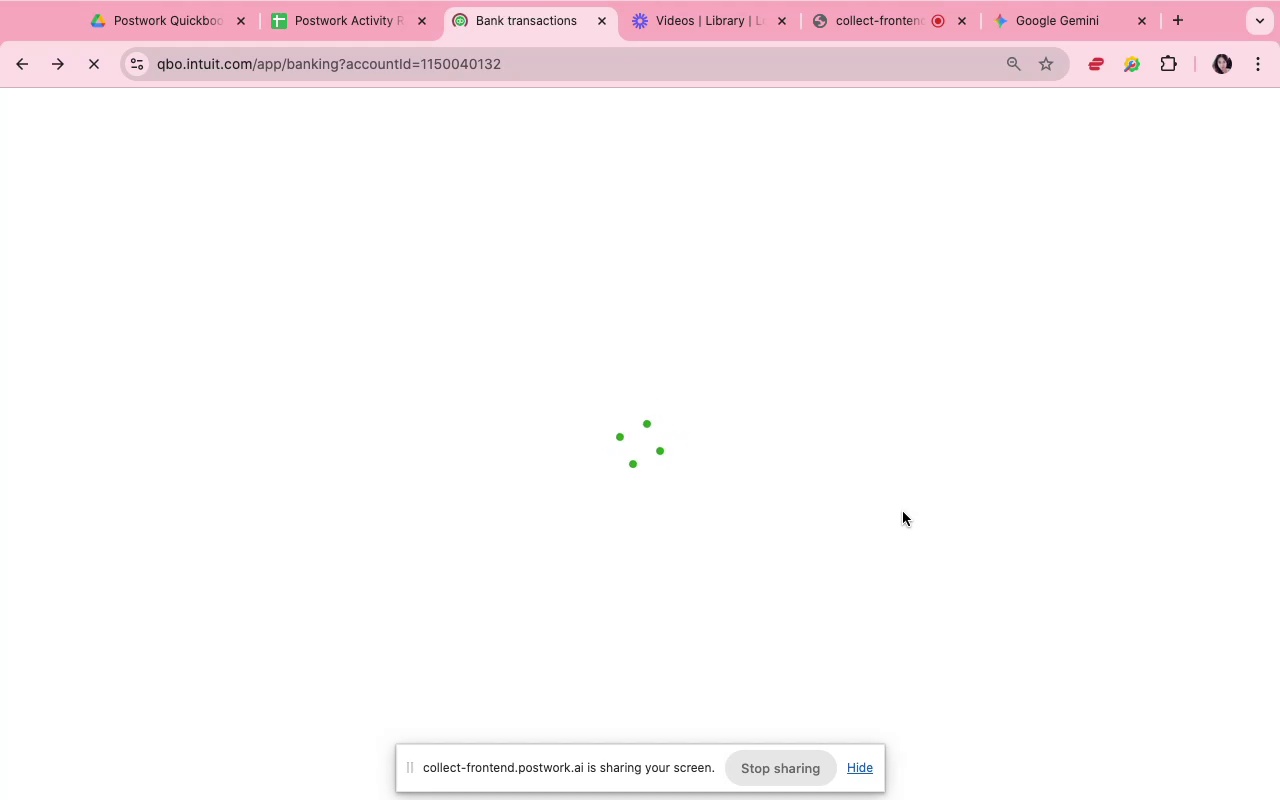 
wait(17.0)
 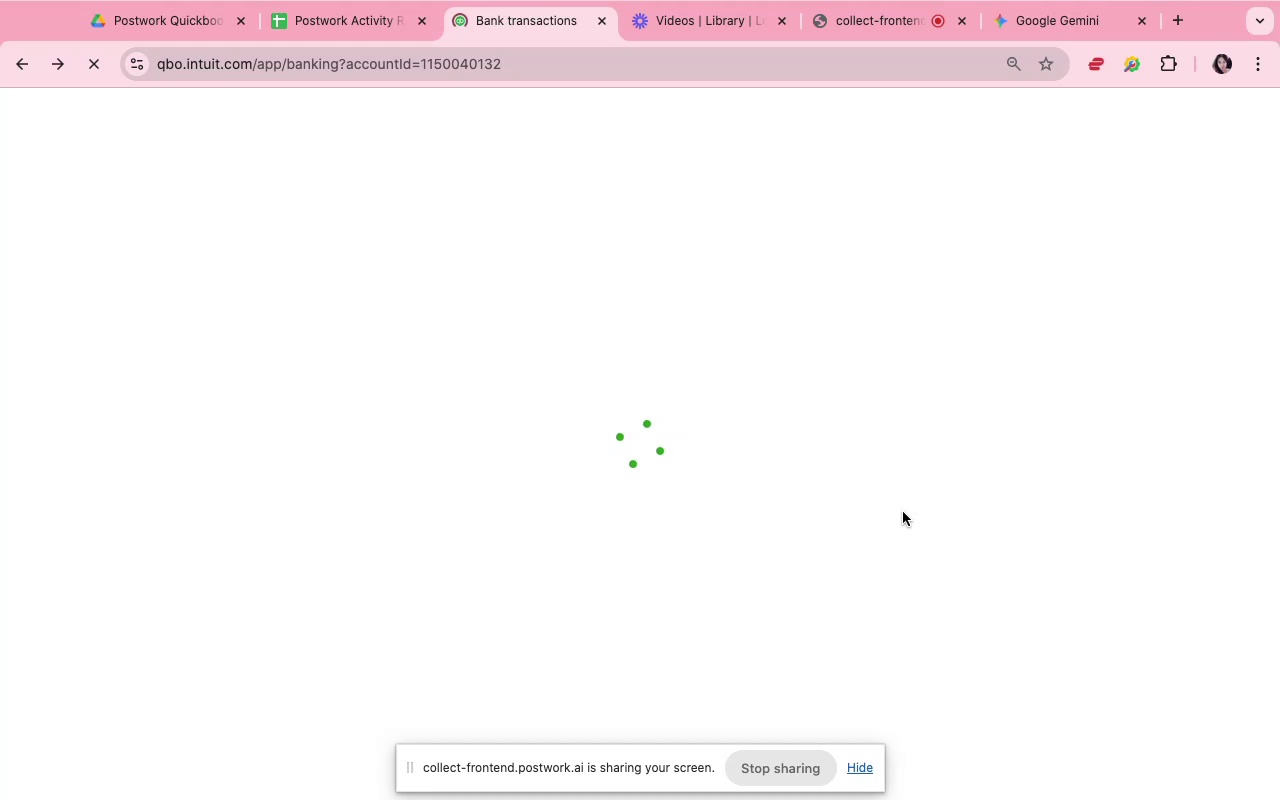 
scroll: coordinate [867, 509], scroll_direction: down, amount: 17.0
 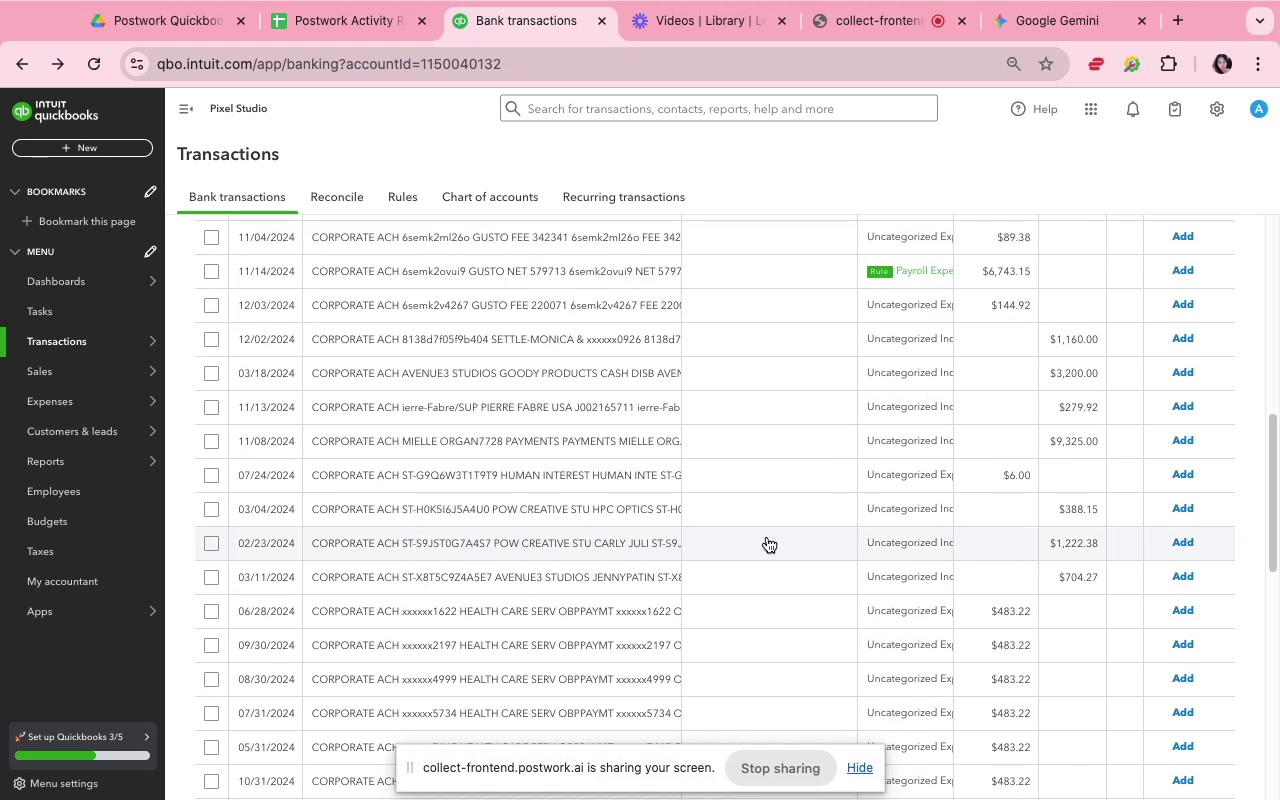 
scroll: coordinate [765, 552], scroll_direction: up, amount: 9.0
 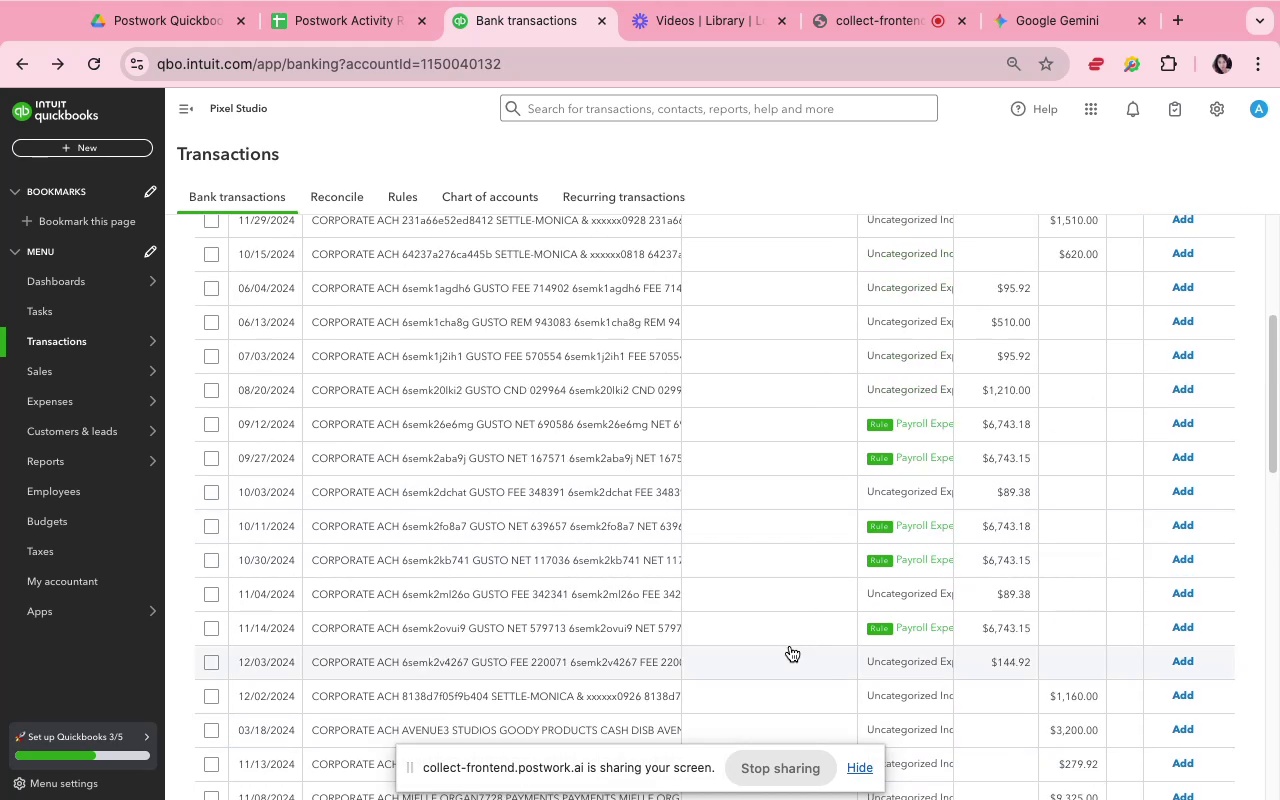 
left_click([779, 612])
 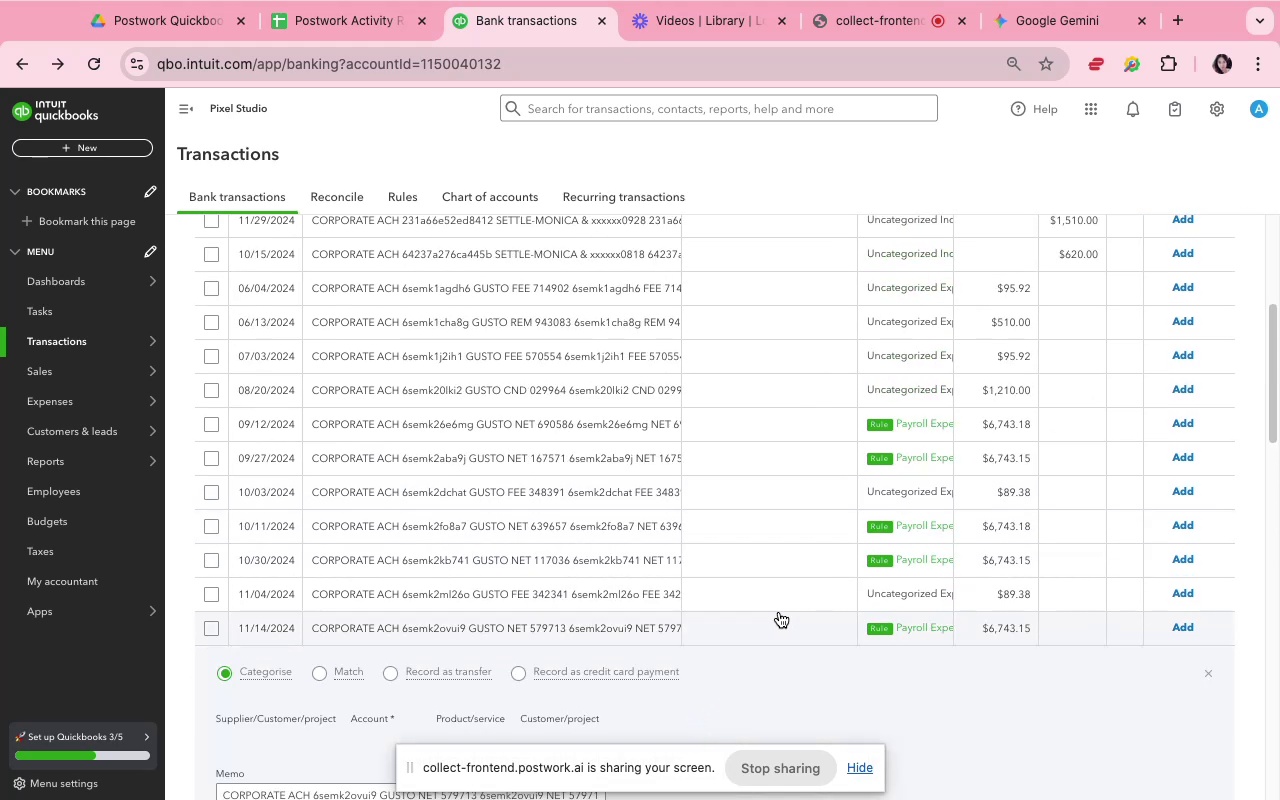 
scroll: coordinate [779, 612], scroll_direction: down, amount: 4.0
 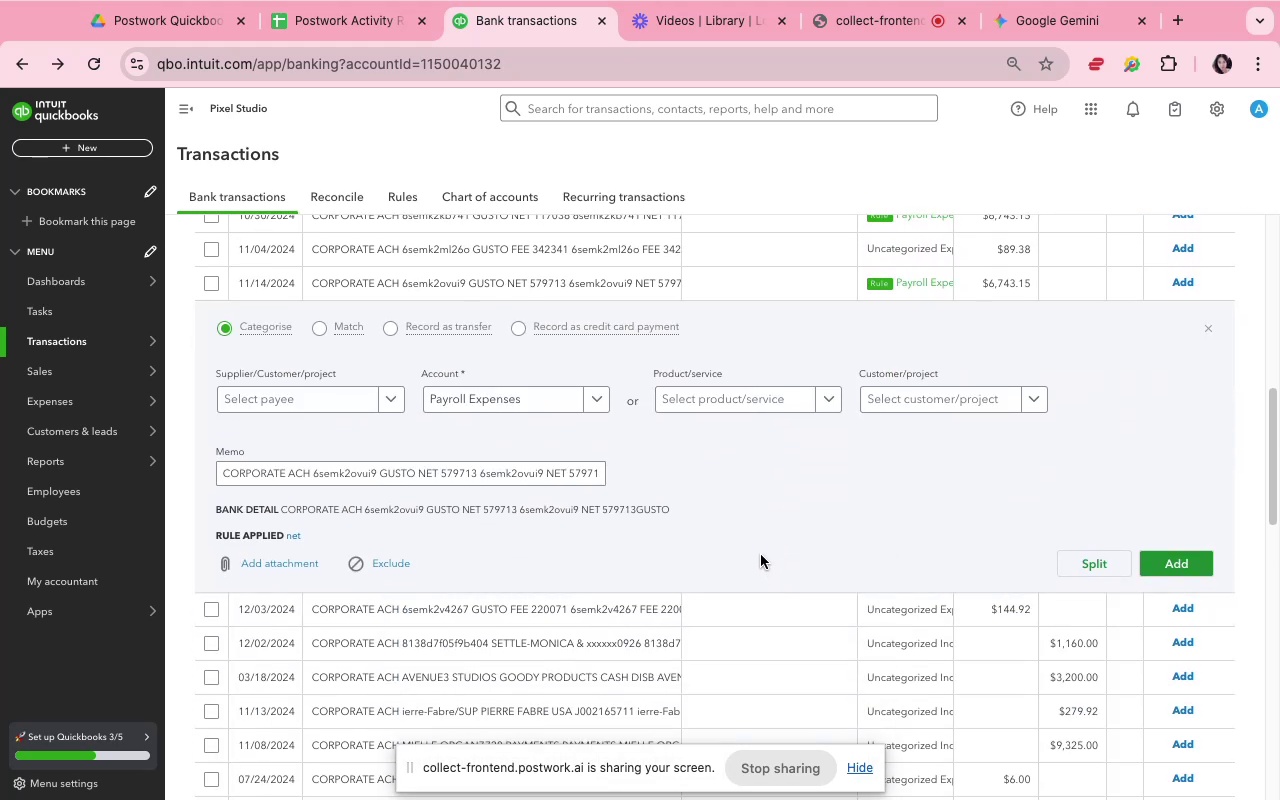 
left_click([761, 555])
 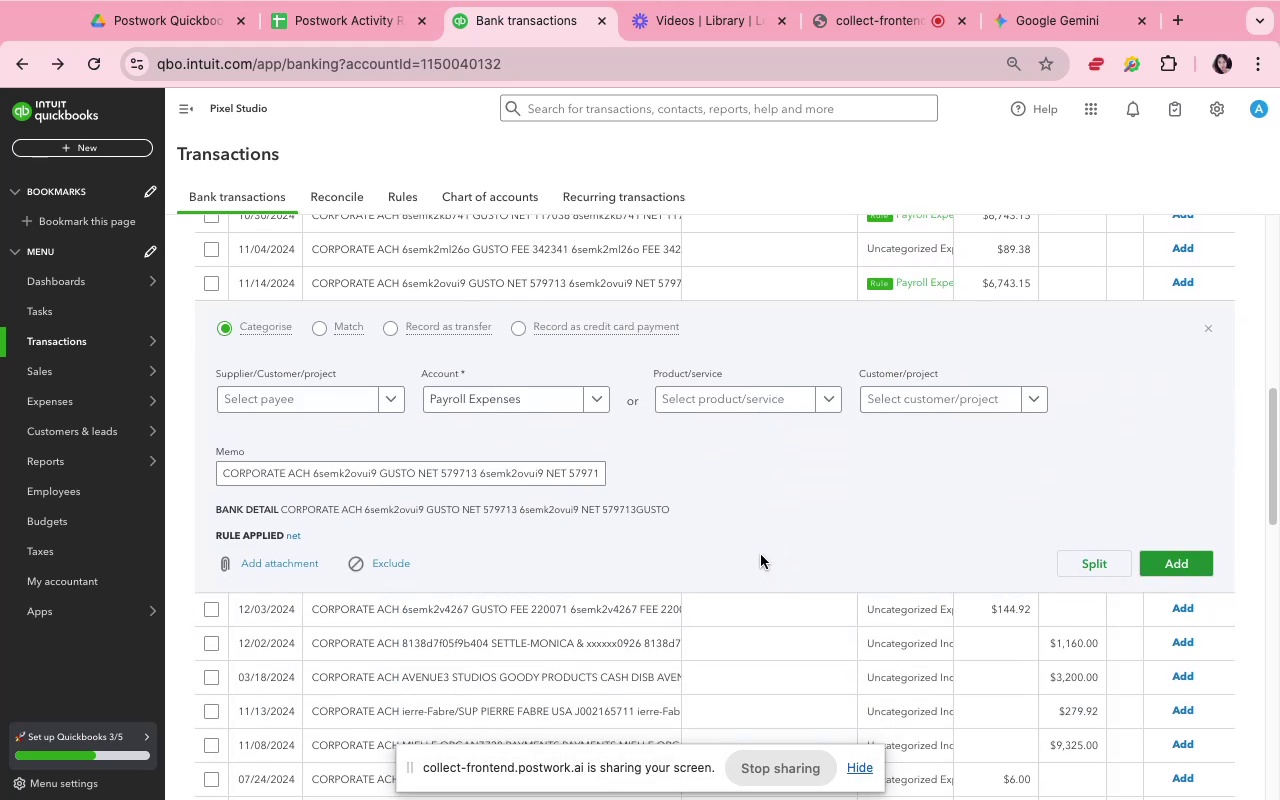 
scroll: coordinate [761, 555], scroll_direction: up, amount: 5.0
 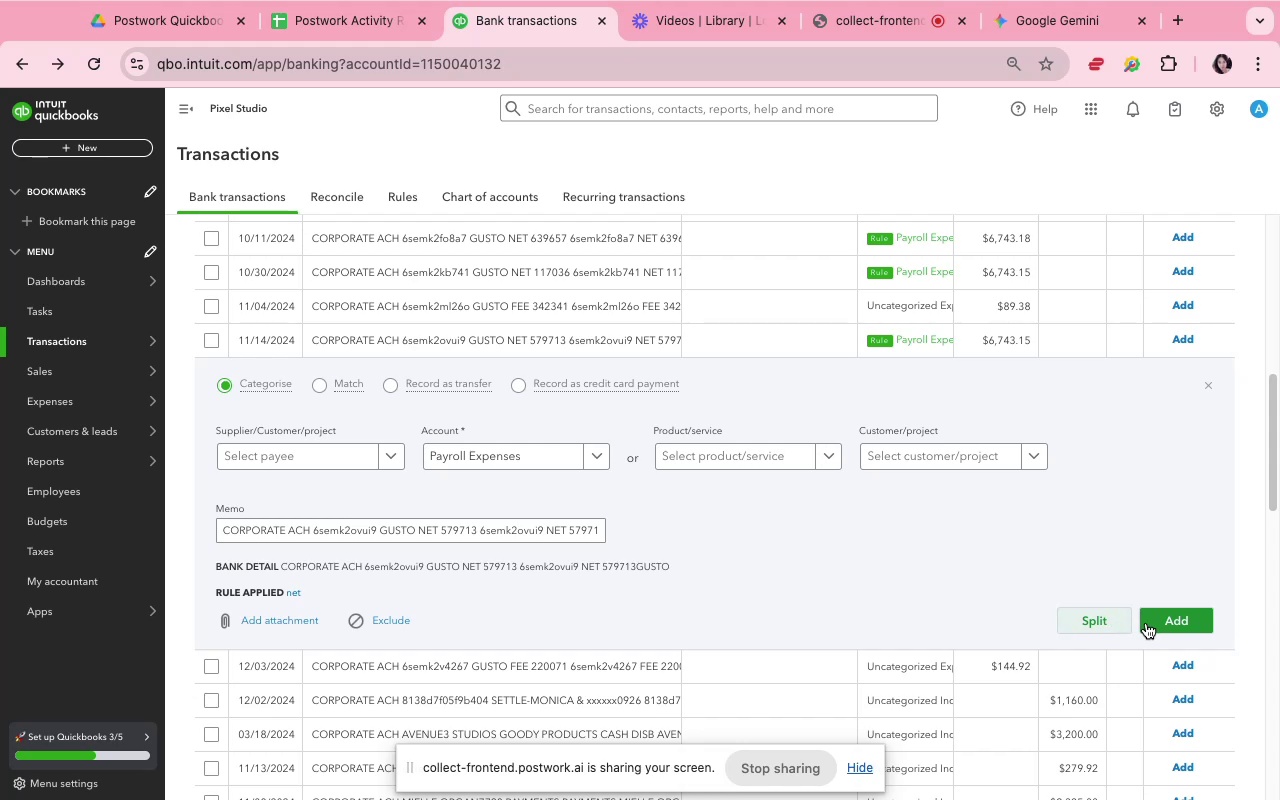 
left_click([1156, 624])
 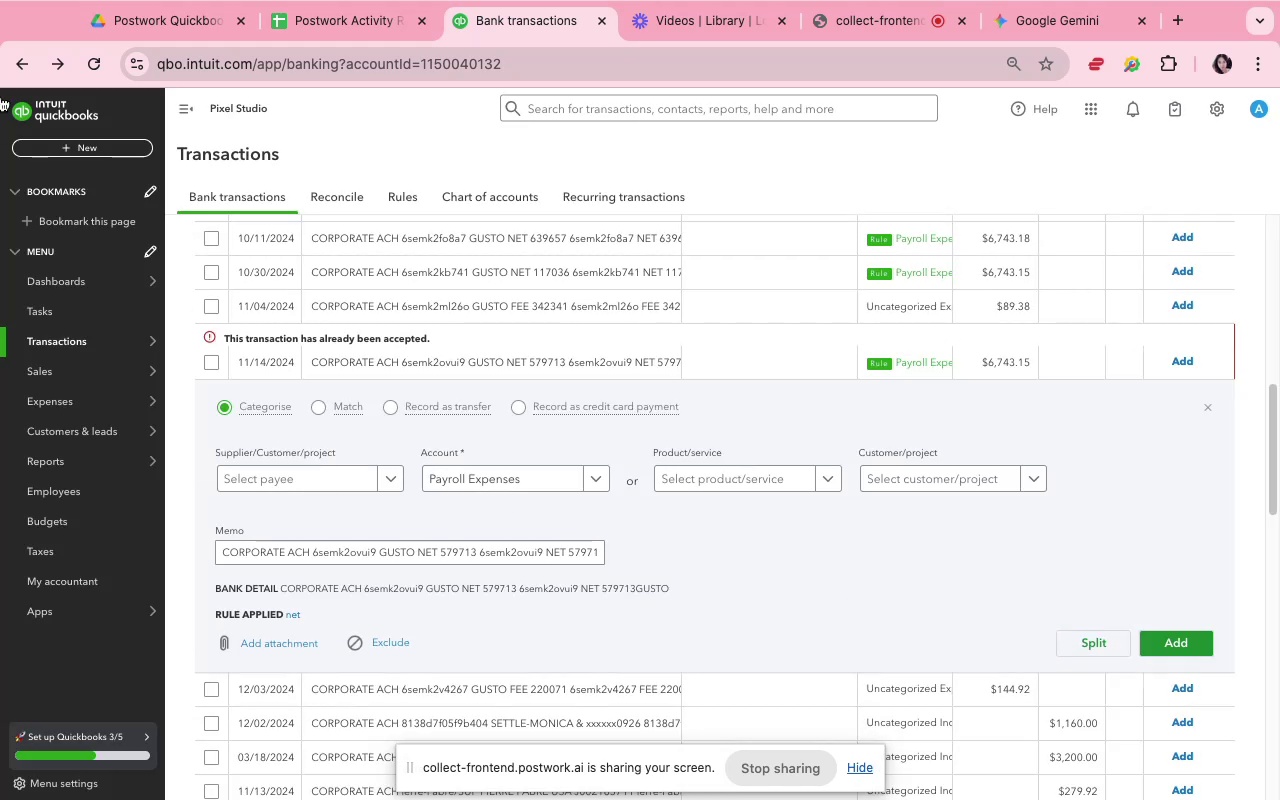 
left_click([93, 67])
 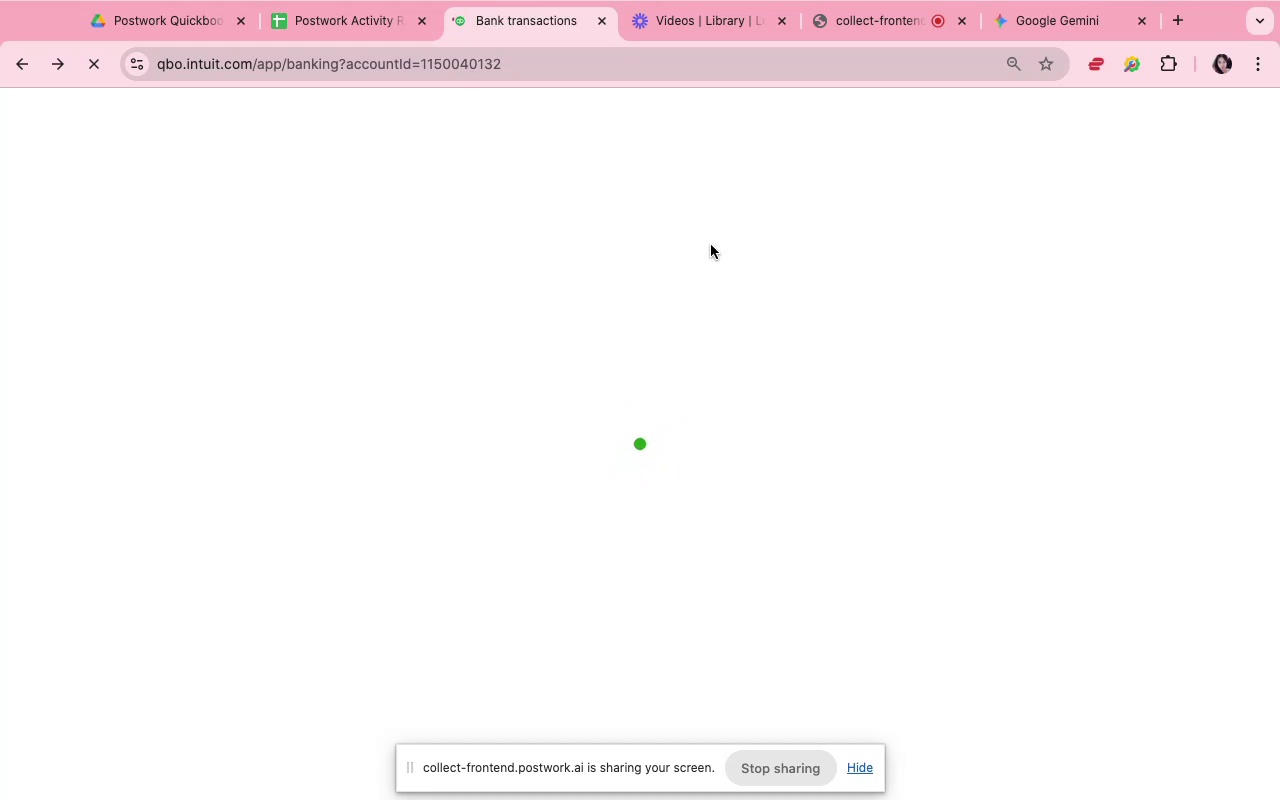 
wait(15.46)
 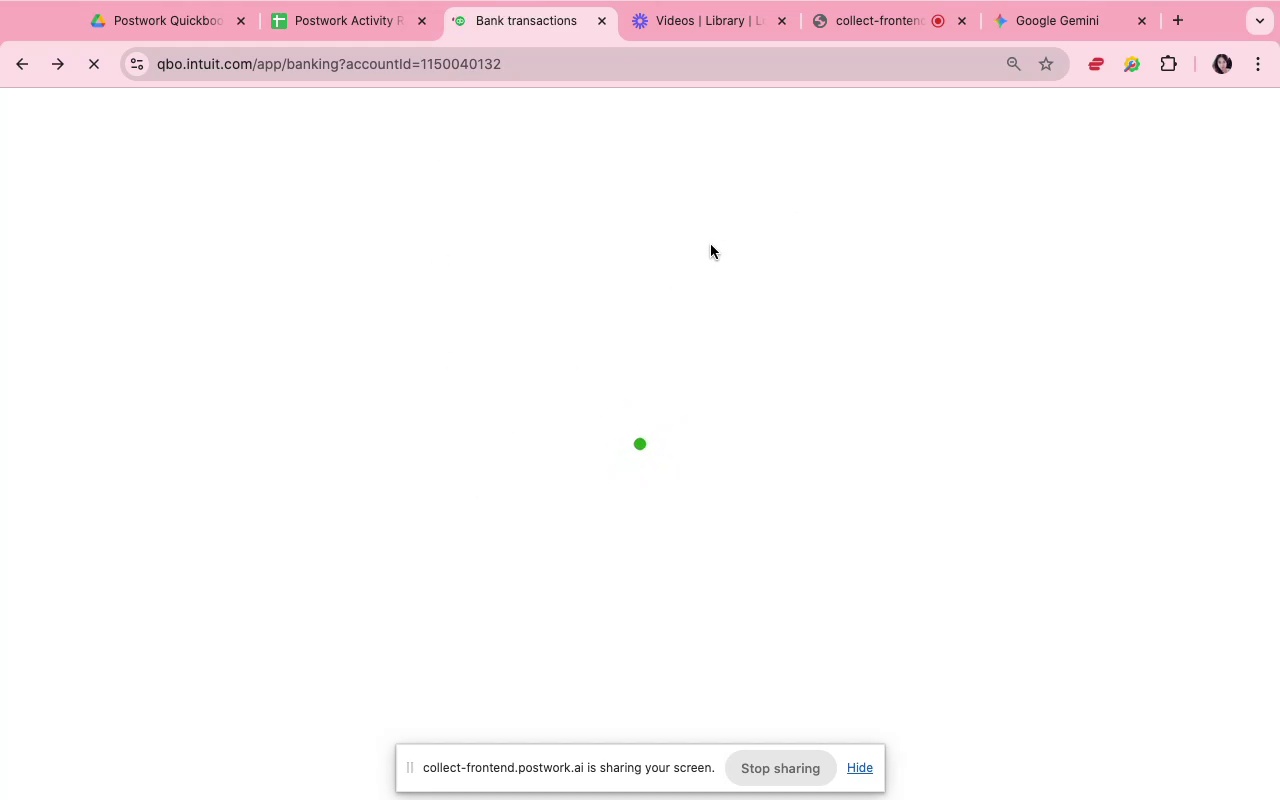 
scroll: coordinate [547, 513], scroll_direction: down, amount: 9.0
 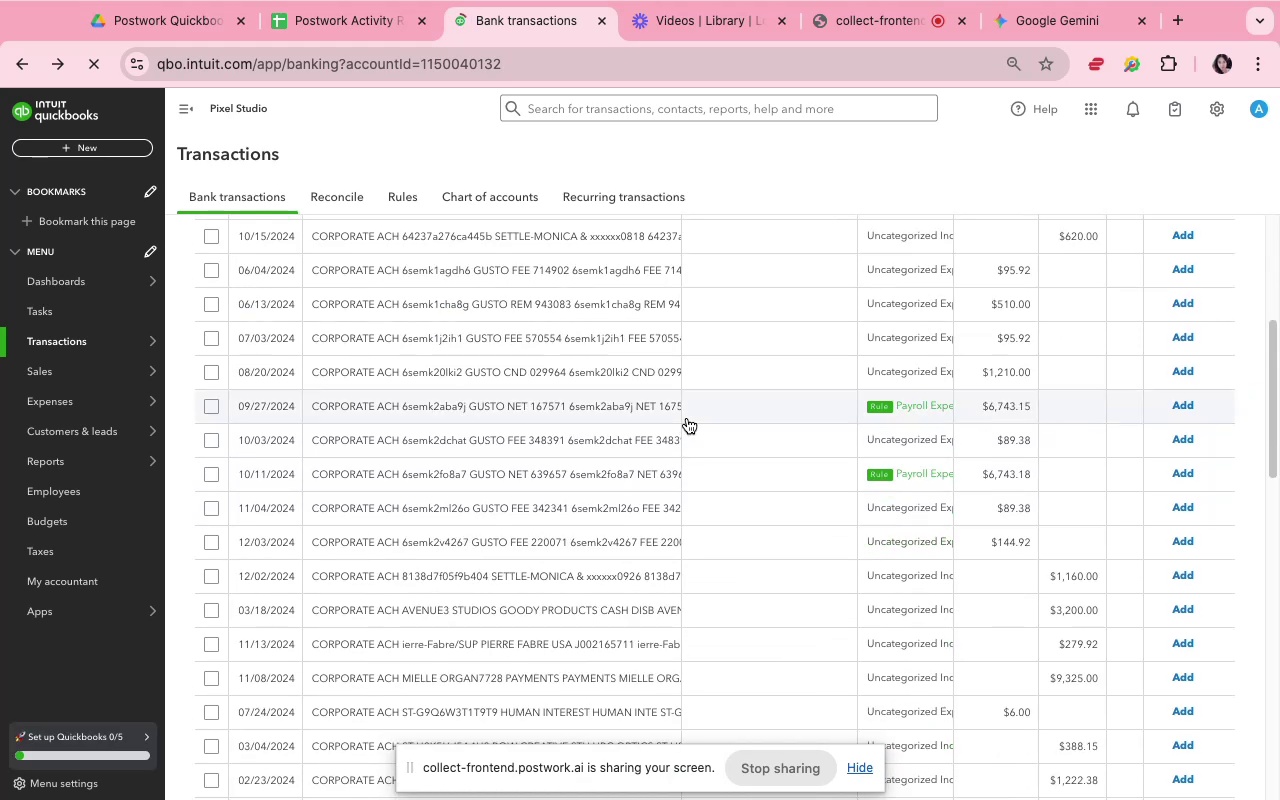 
left_click([690, 411])
 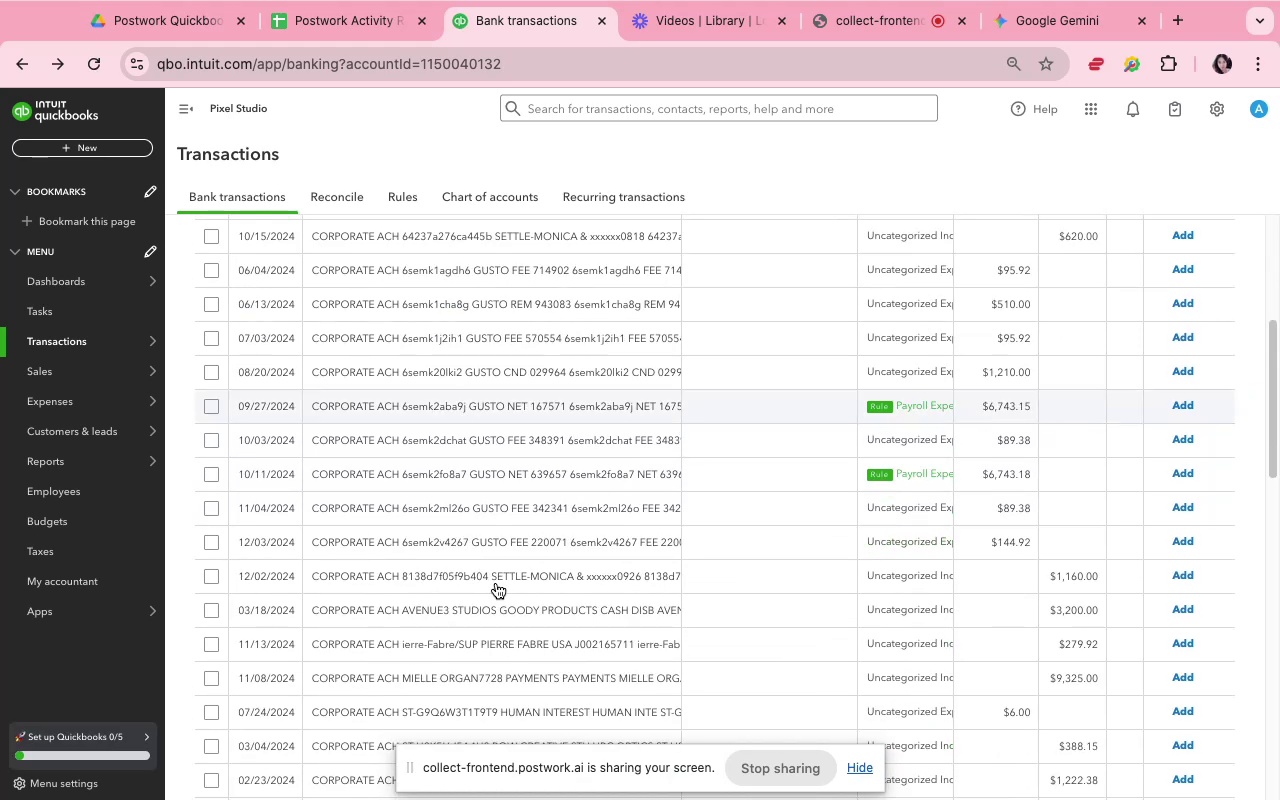 
scroll: coordinate [496, 583], scroll_direction: down, amount: 6.0
 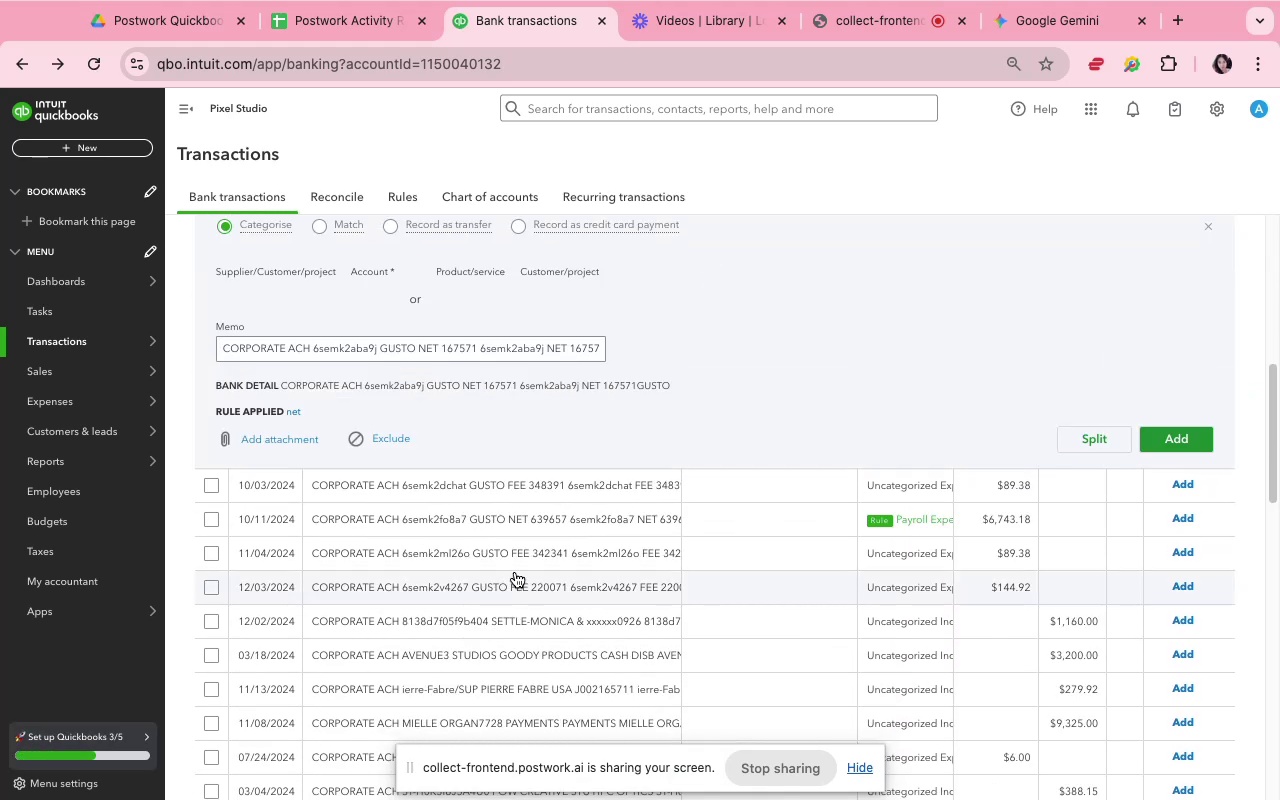 
scroll: coordinate [718, 345], scroll_direction: up, amount: 2.0
 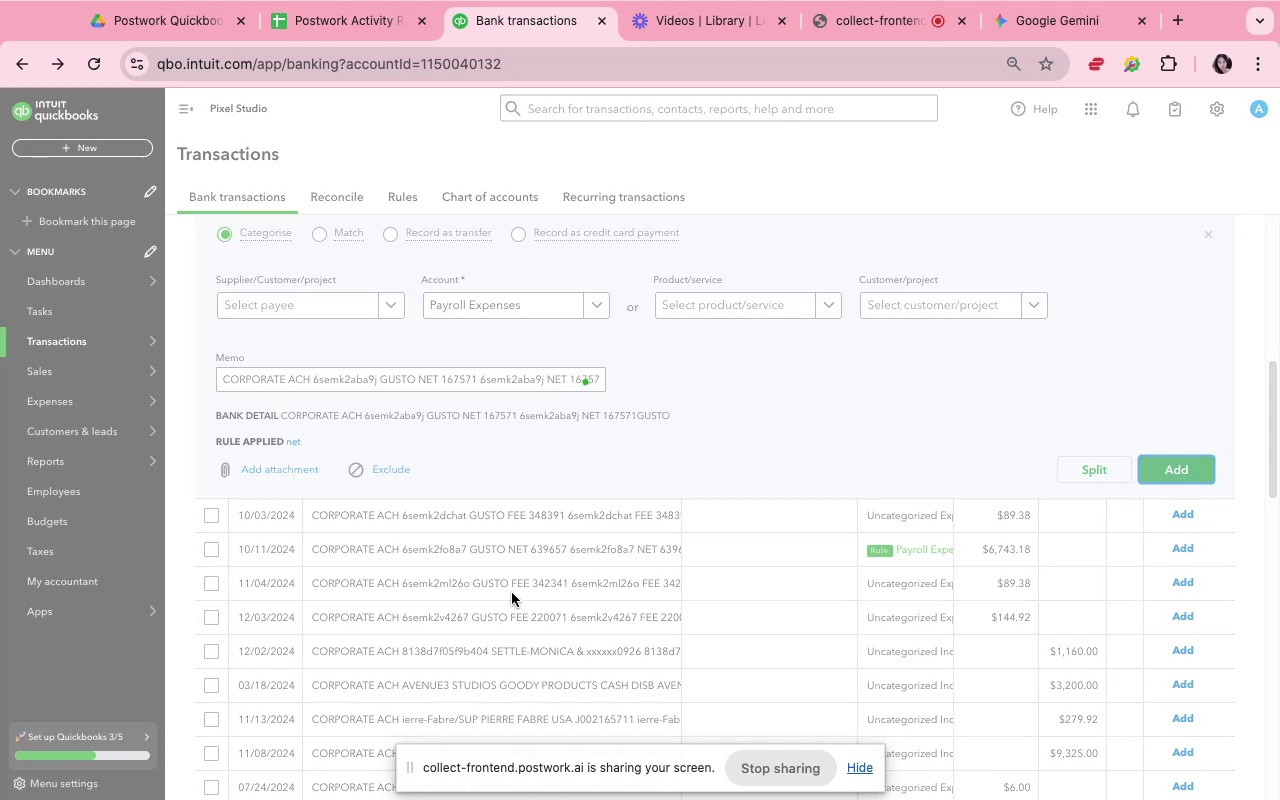 
wait(7.04)
 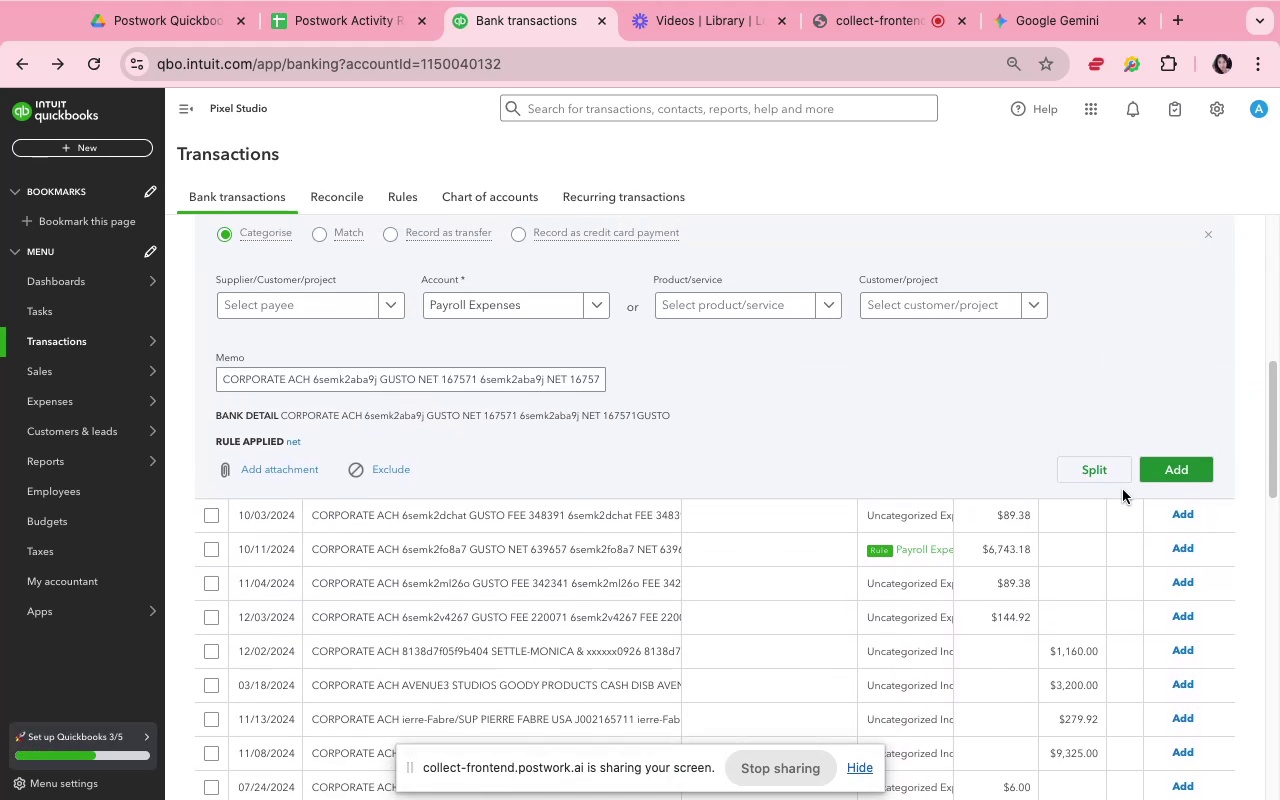 
scroll: coordinate [509, 563], scroll_direction: up, amount: 5.0
 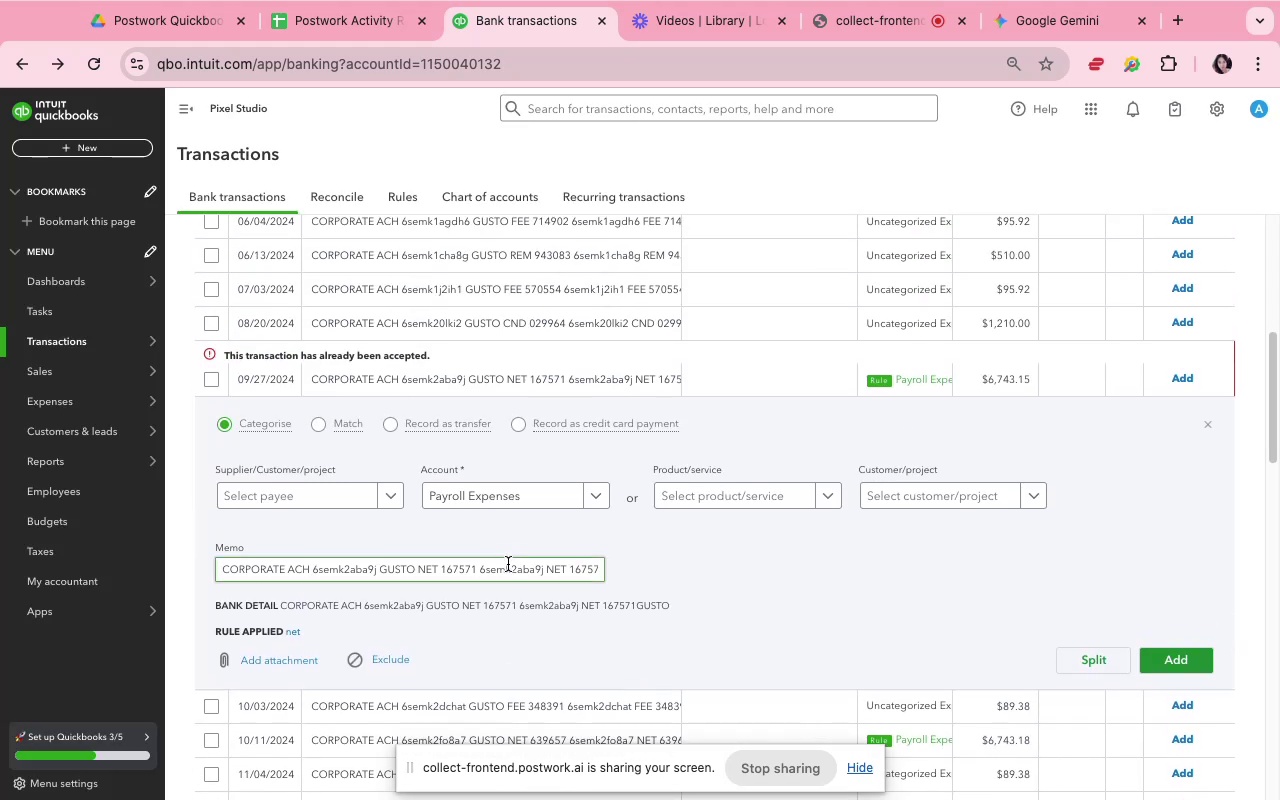 
scroll: coordinate [508, 565], scroll_direction: down, amount: 5.0
 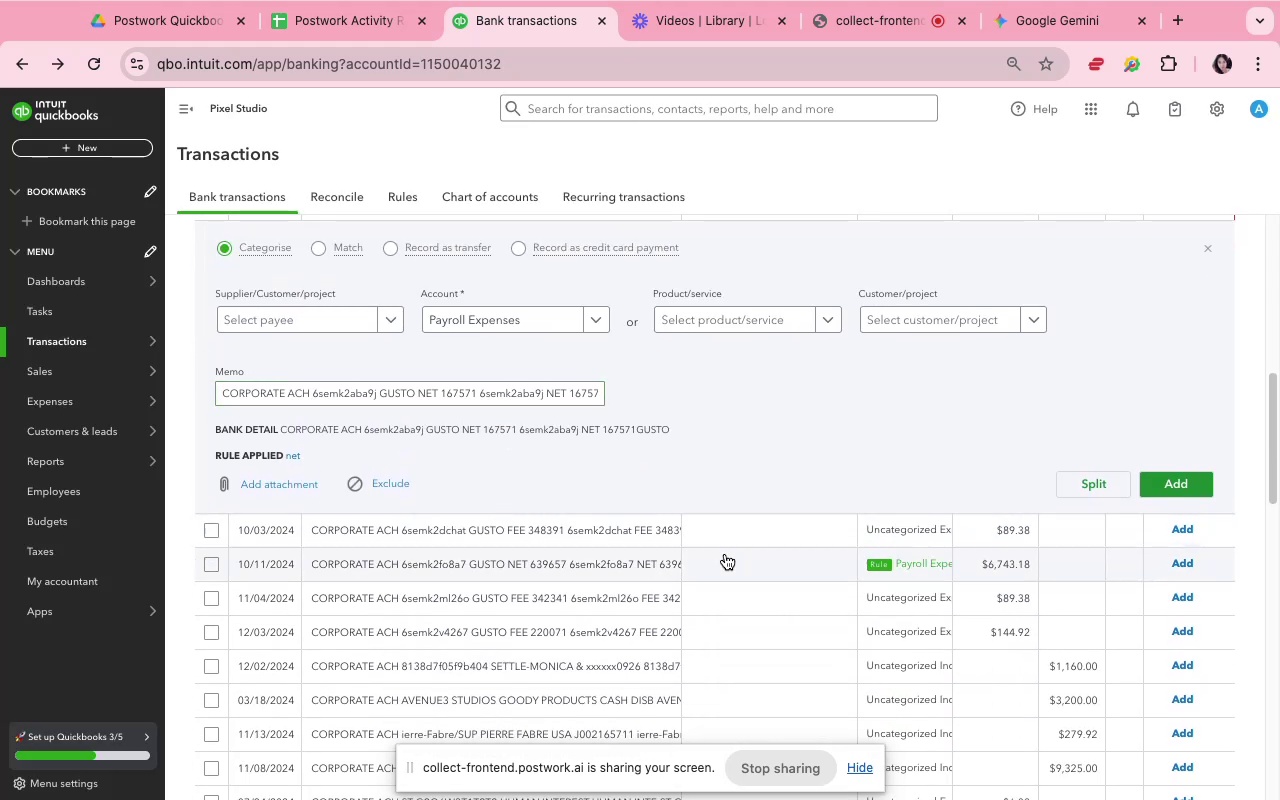 
left_click([728, 559])
 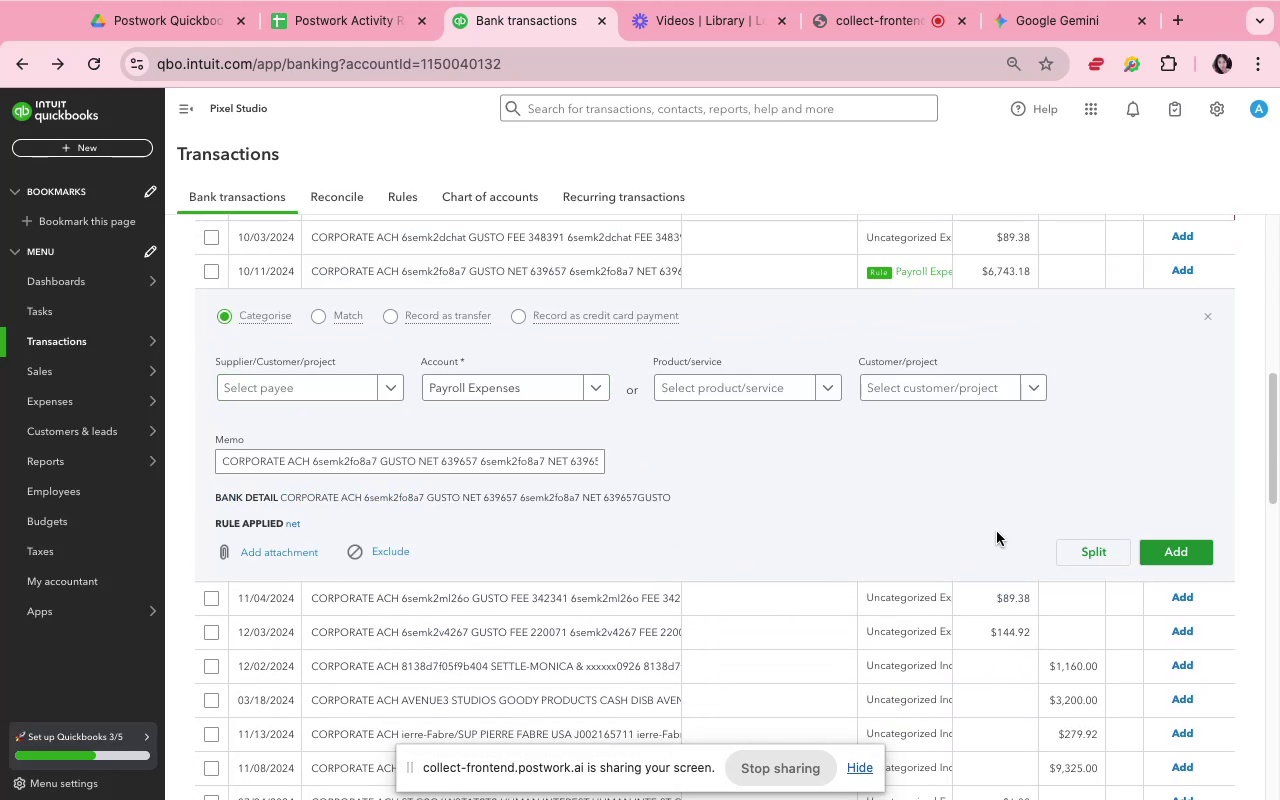 
left_click([1157, 551])
 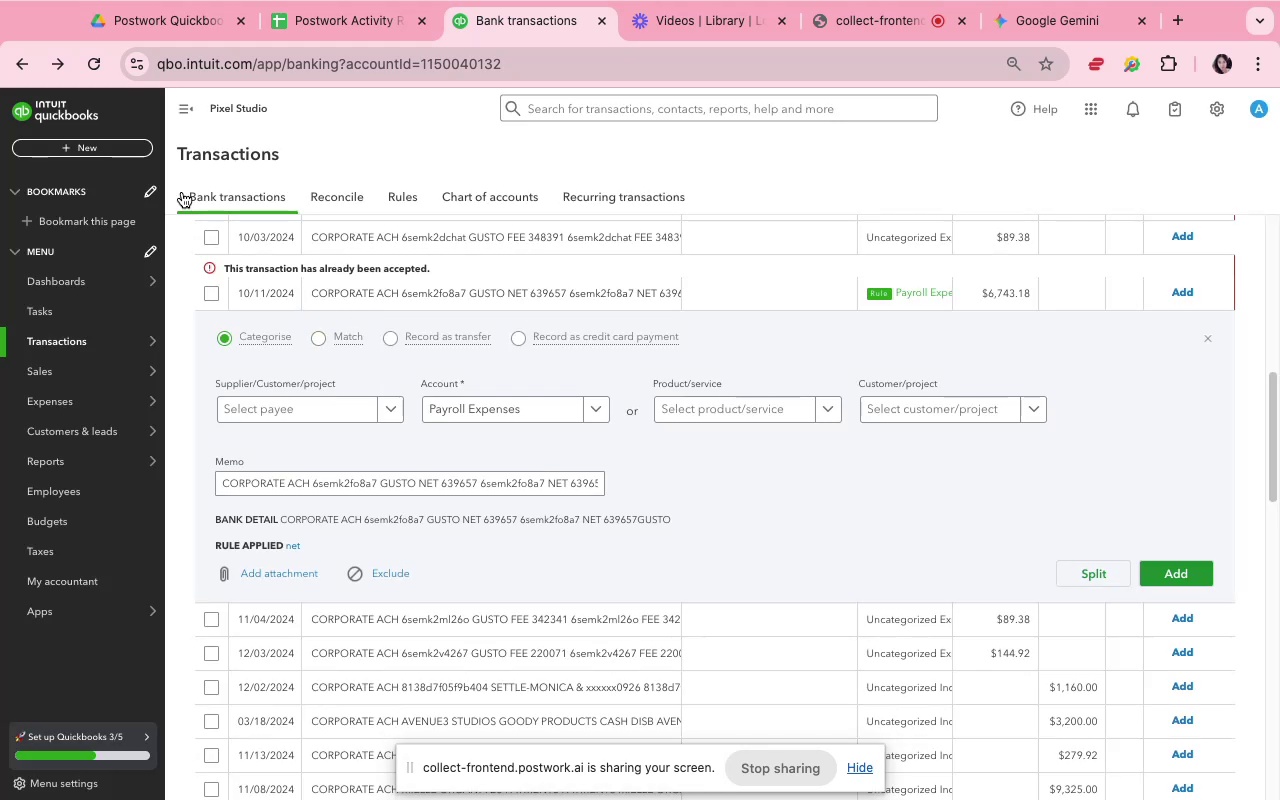 
wait(5.18)
 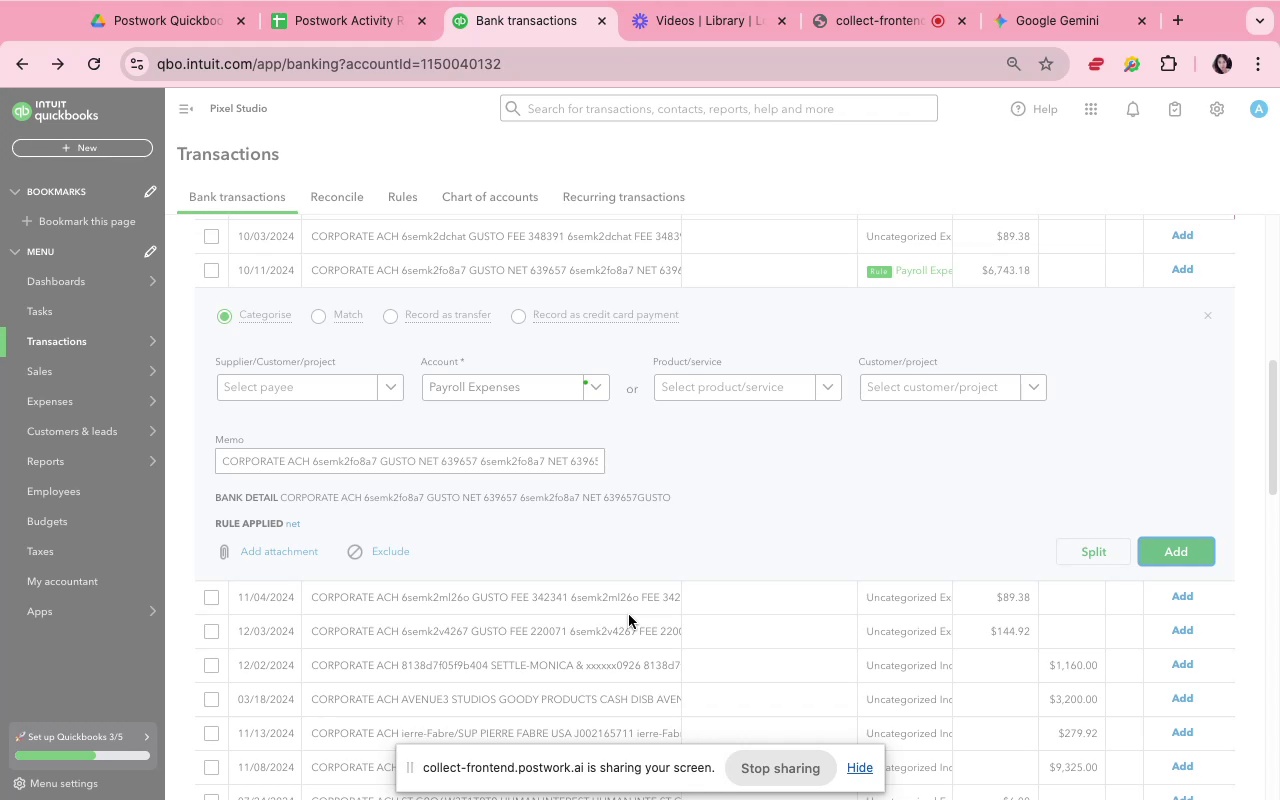 
left_click([96, 58])
 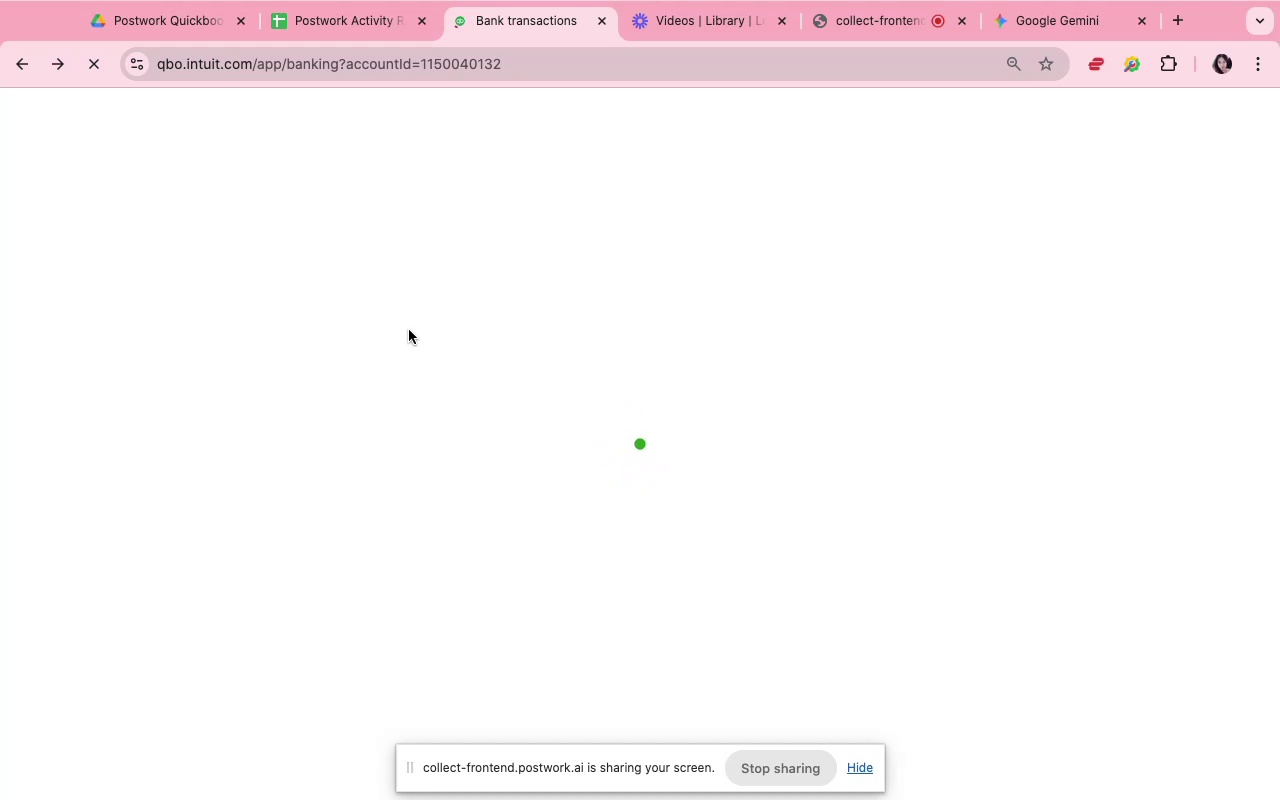 
wait(12.79)
 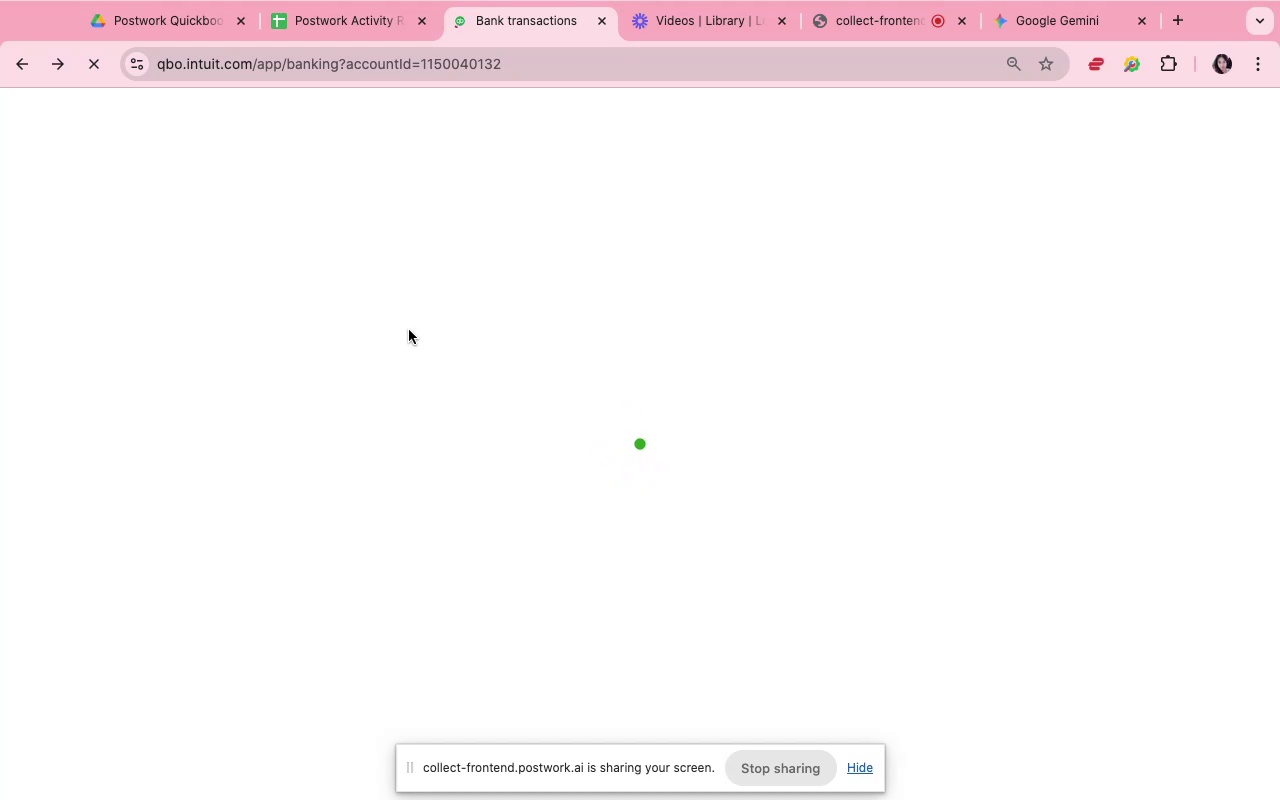 
scroll: coordinate [676, 587], scroll_direction: down, amount: 29.0
 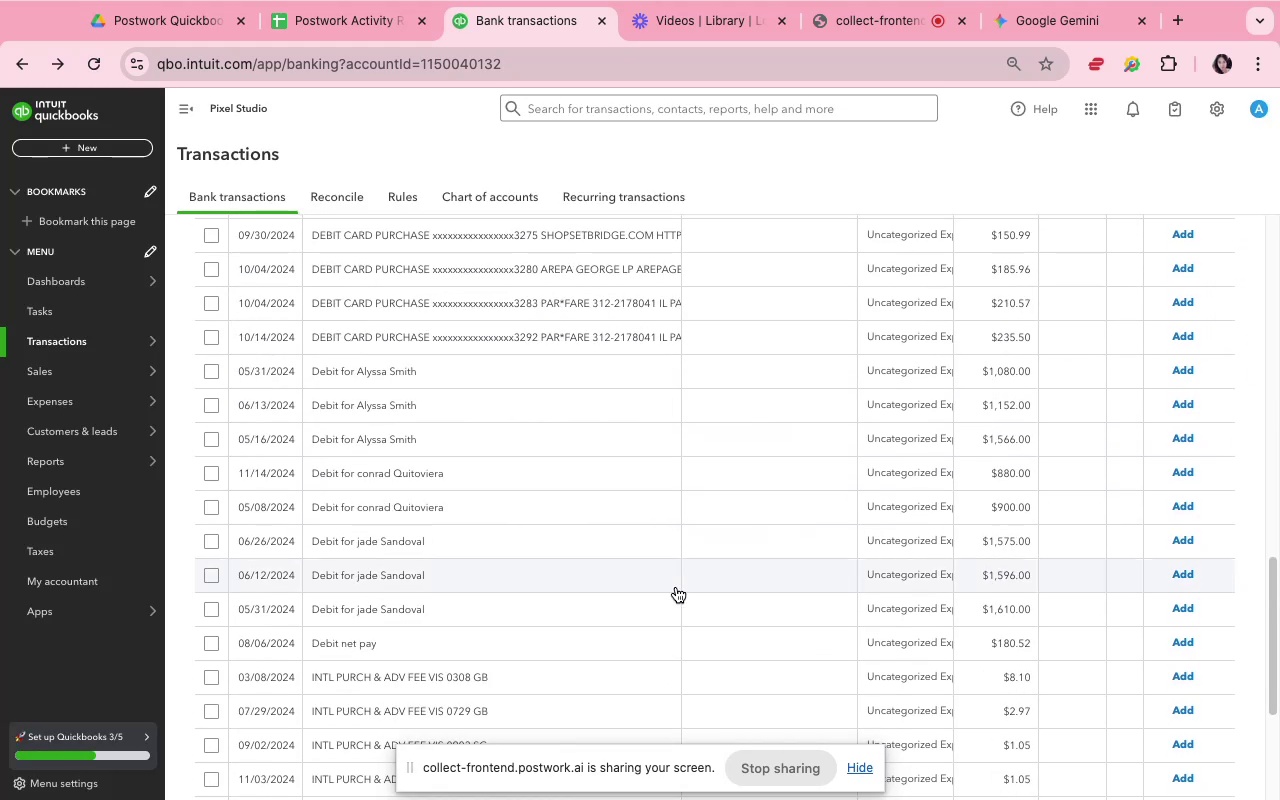 
scroll: coordinate [676, 587], scroll_direction: up, amount: 46.0
 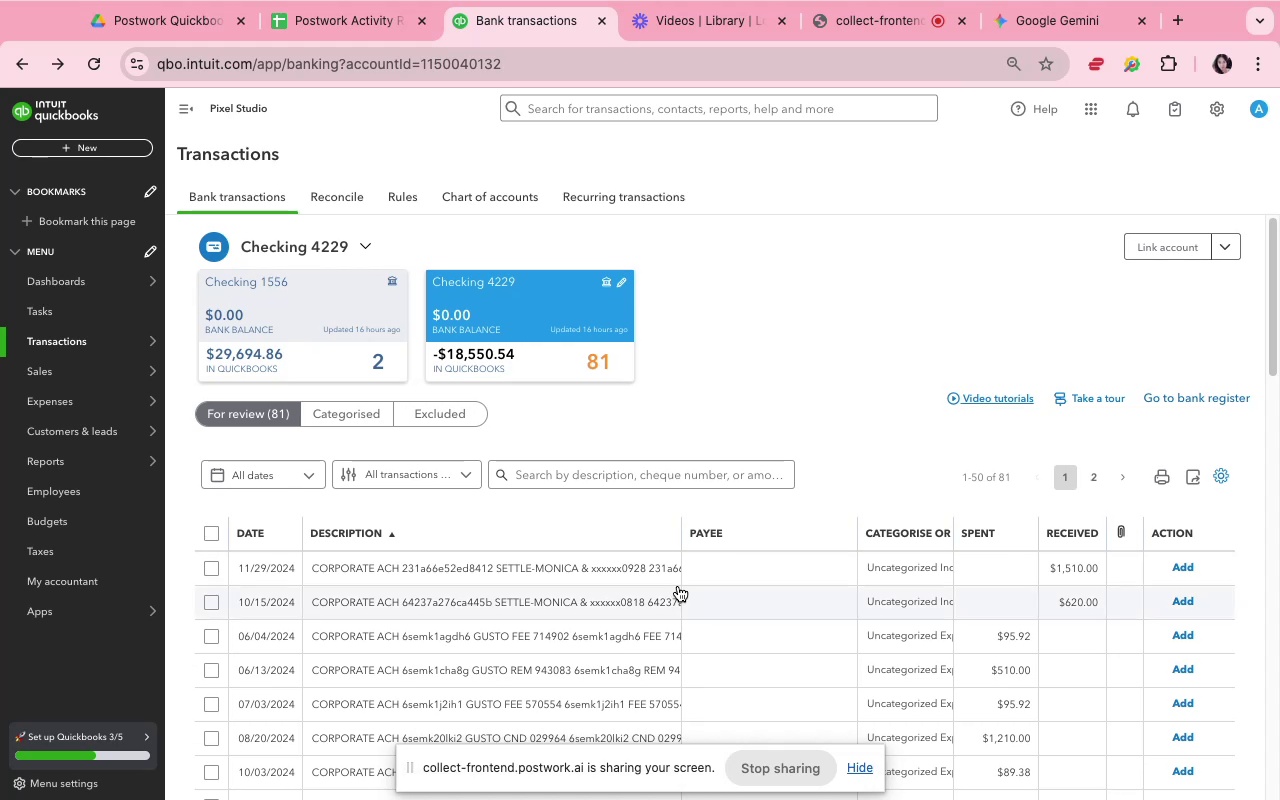 
scroll: coordinate [678, 586], scroll_direction: down, amount: 25.0
 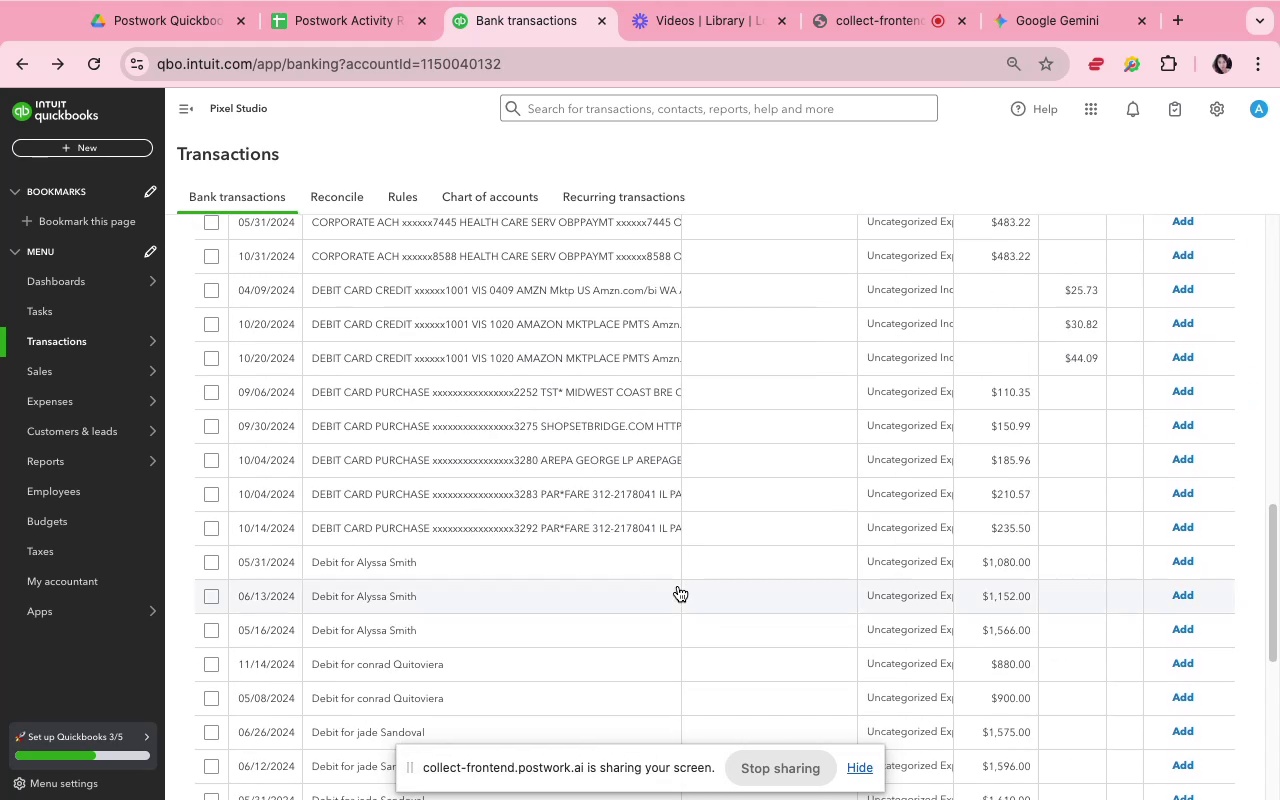 
scroll: coordinate [678, 586], scroll_direction: up, amount: 24.0
 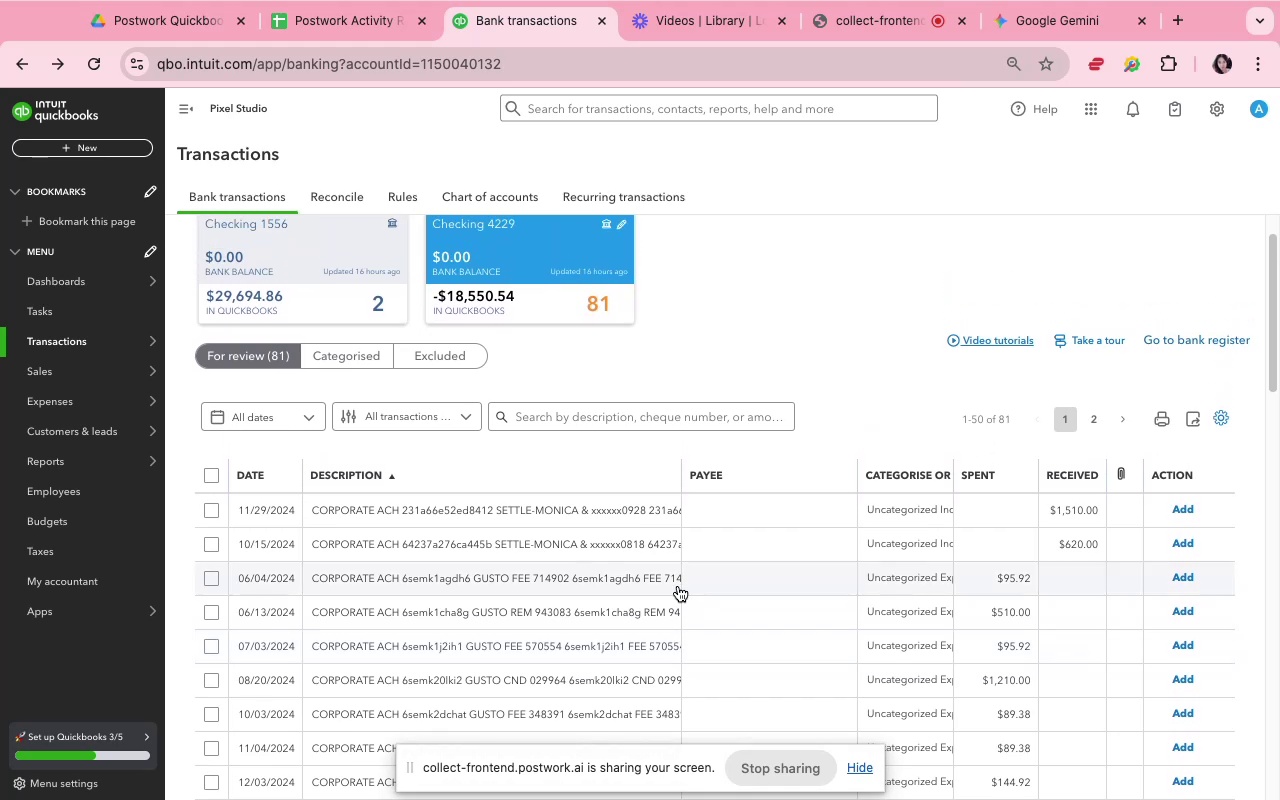 
scroll: coordinate [678, 587], scroll_direction: down, amount: 7.0
 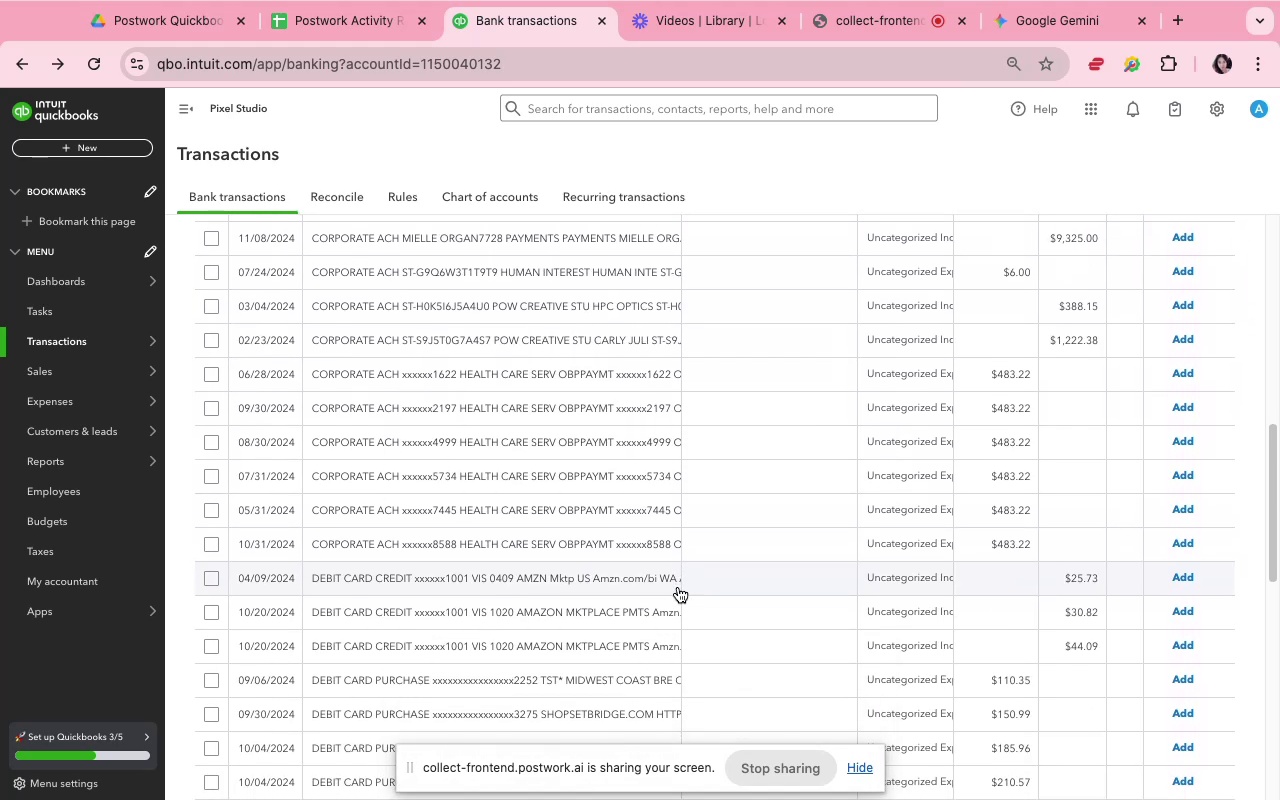 
scroll: coordinate [678, 587], scroll_direction: up, amount: 5.0
 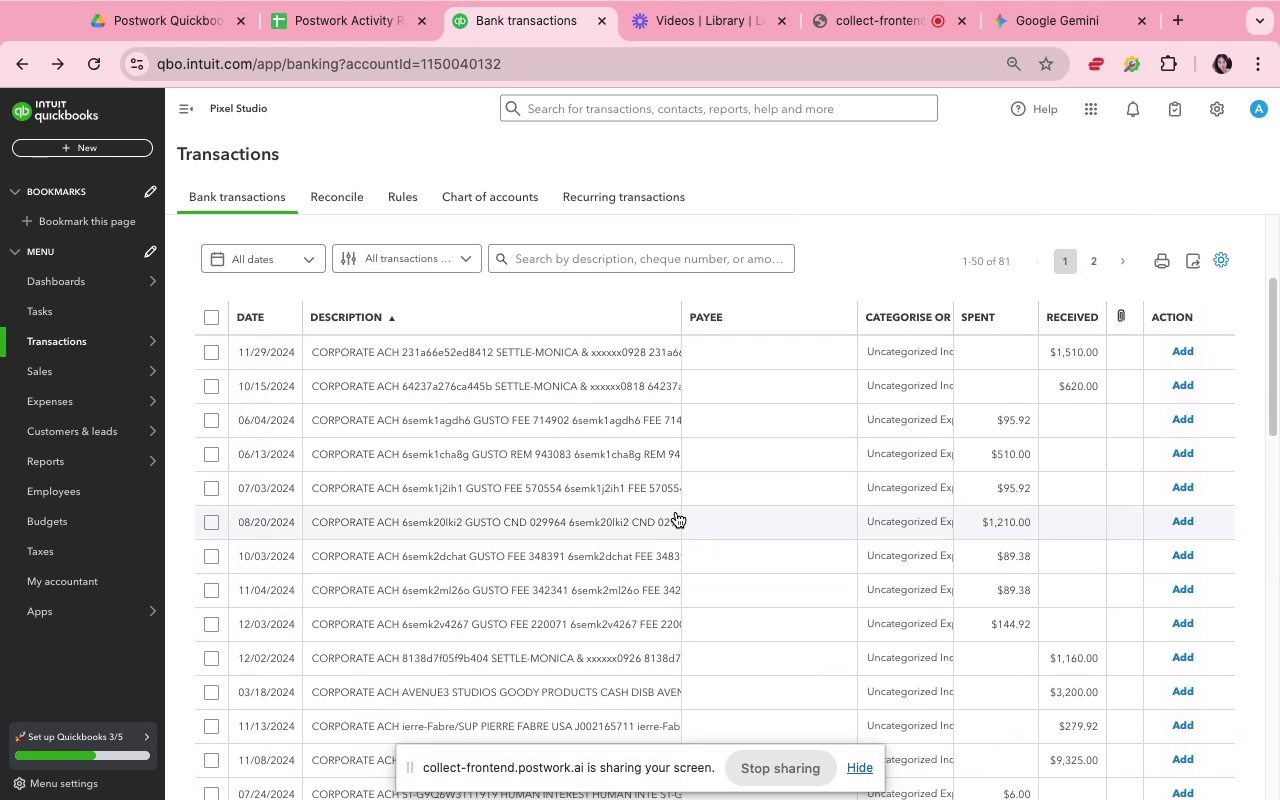 
left_click([657, 457])
 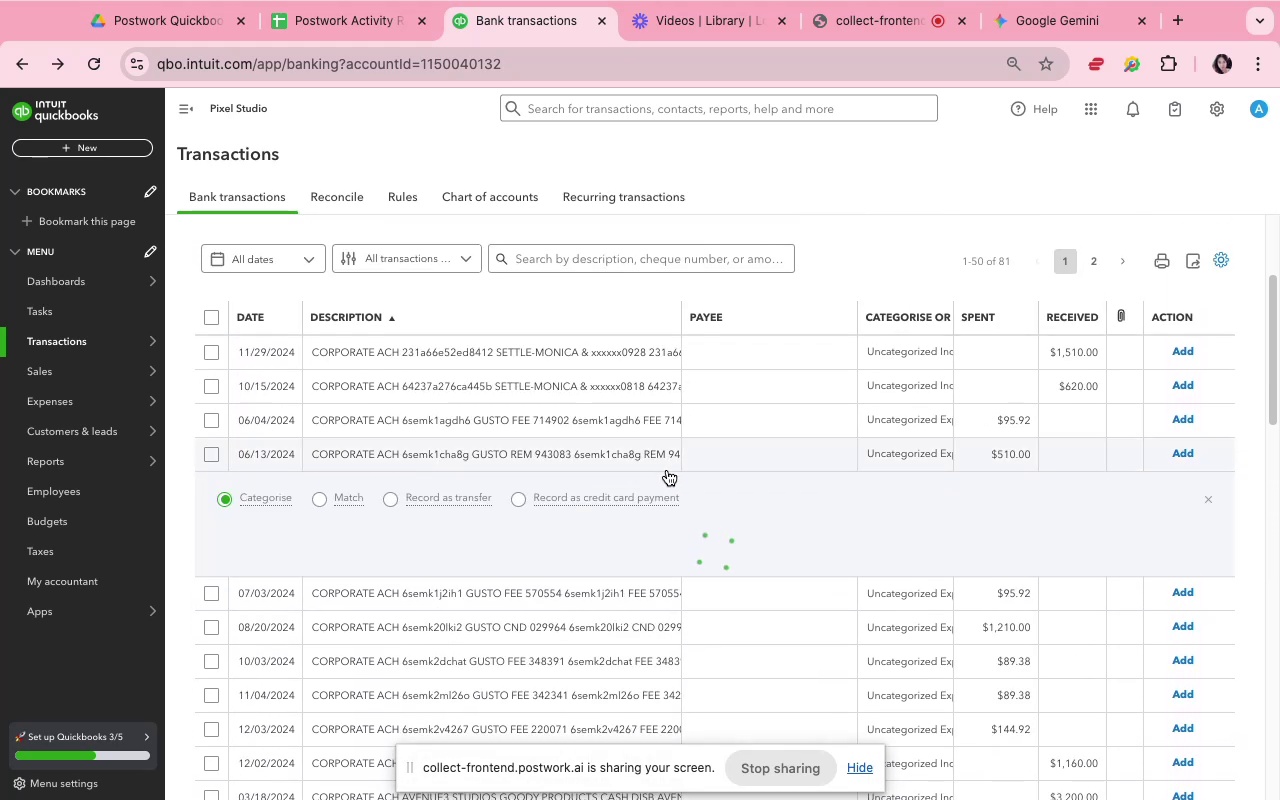 
mouse_move([700, 458])
 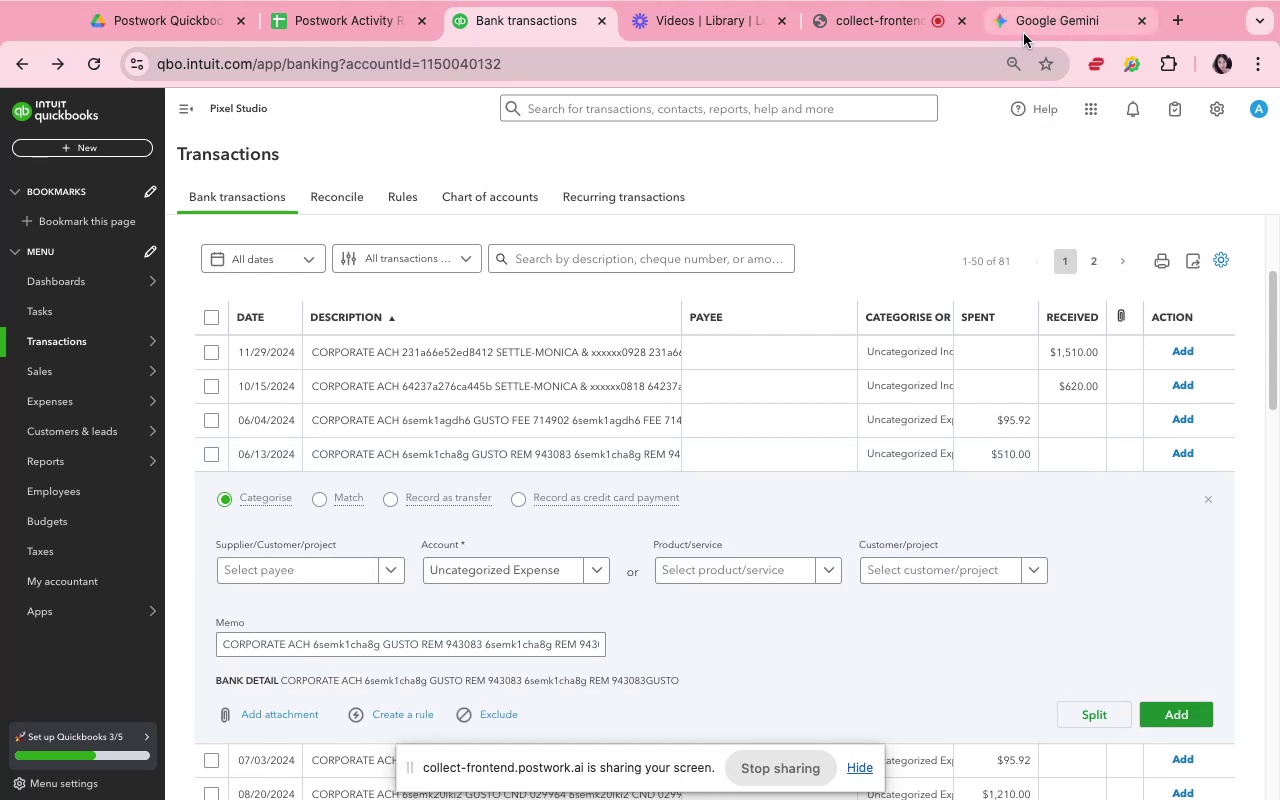 
left_click([1024, 34])
 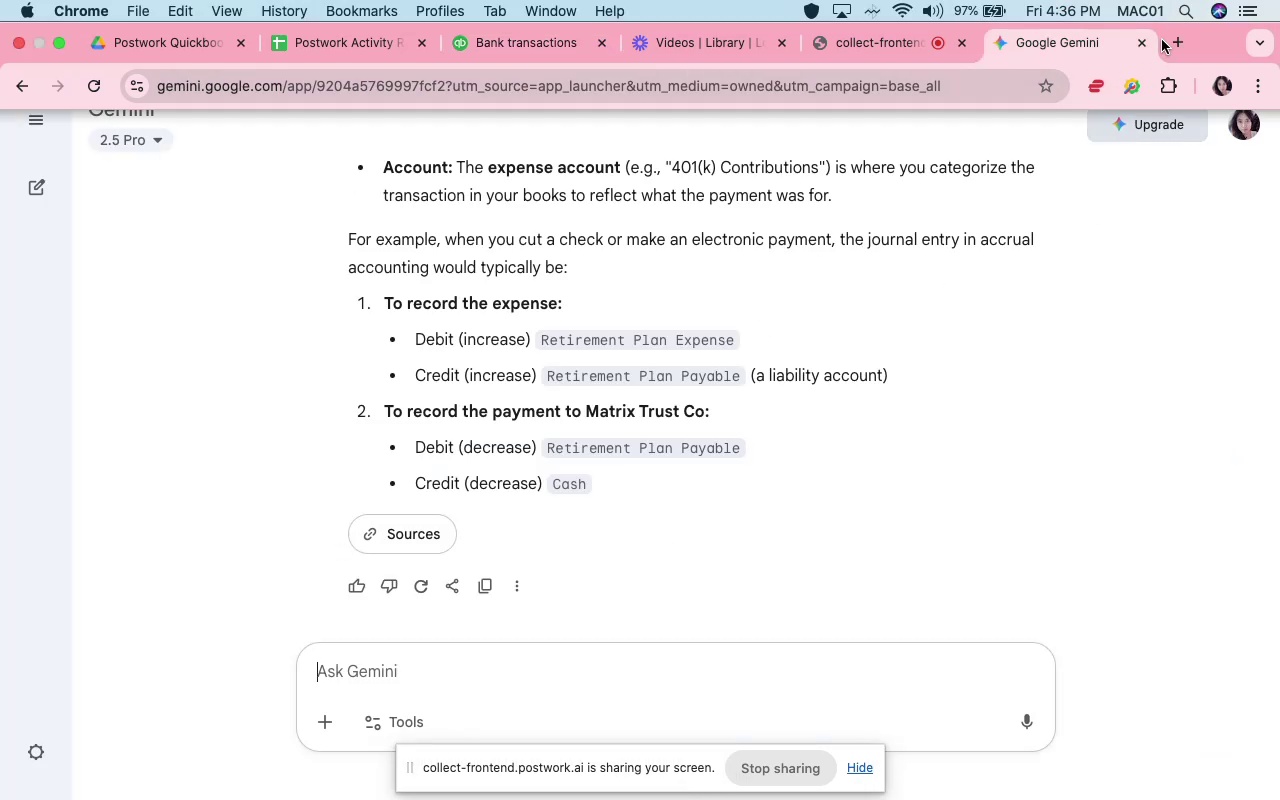 
left_click([568, 685])
 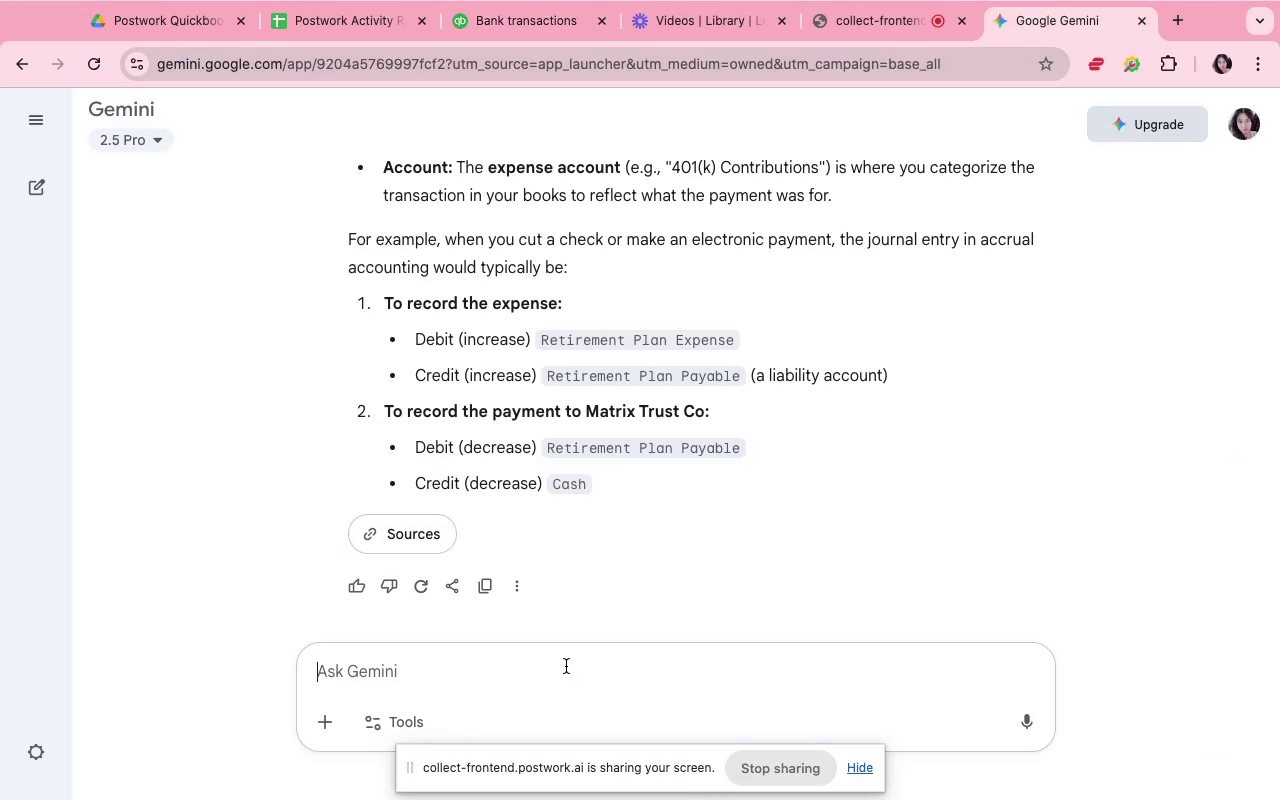 
left_click([566, 666])
 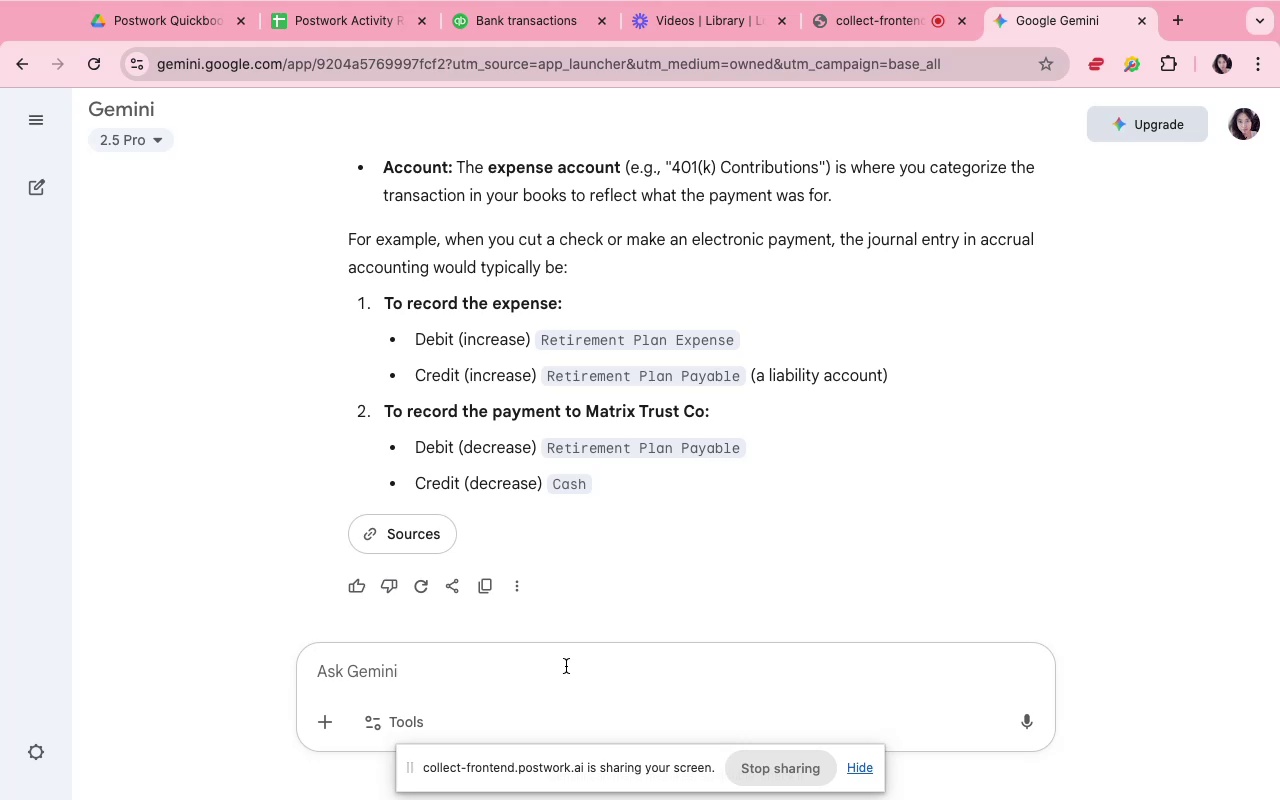 
type(wa)
key(Backspace)
type(hat is GUSTO REM in bank details?)
 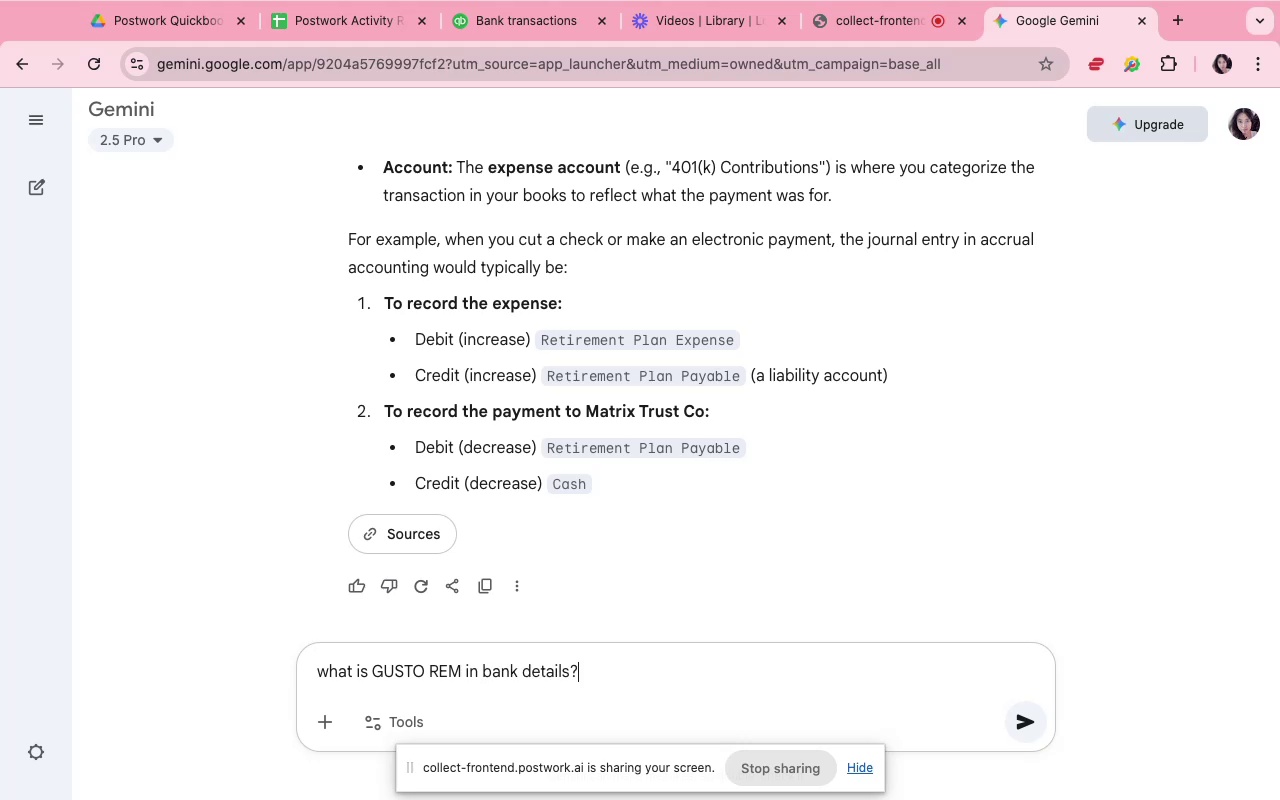 
 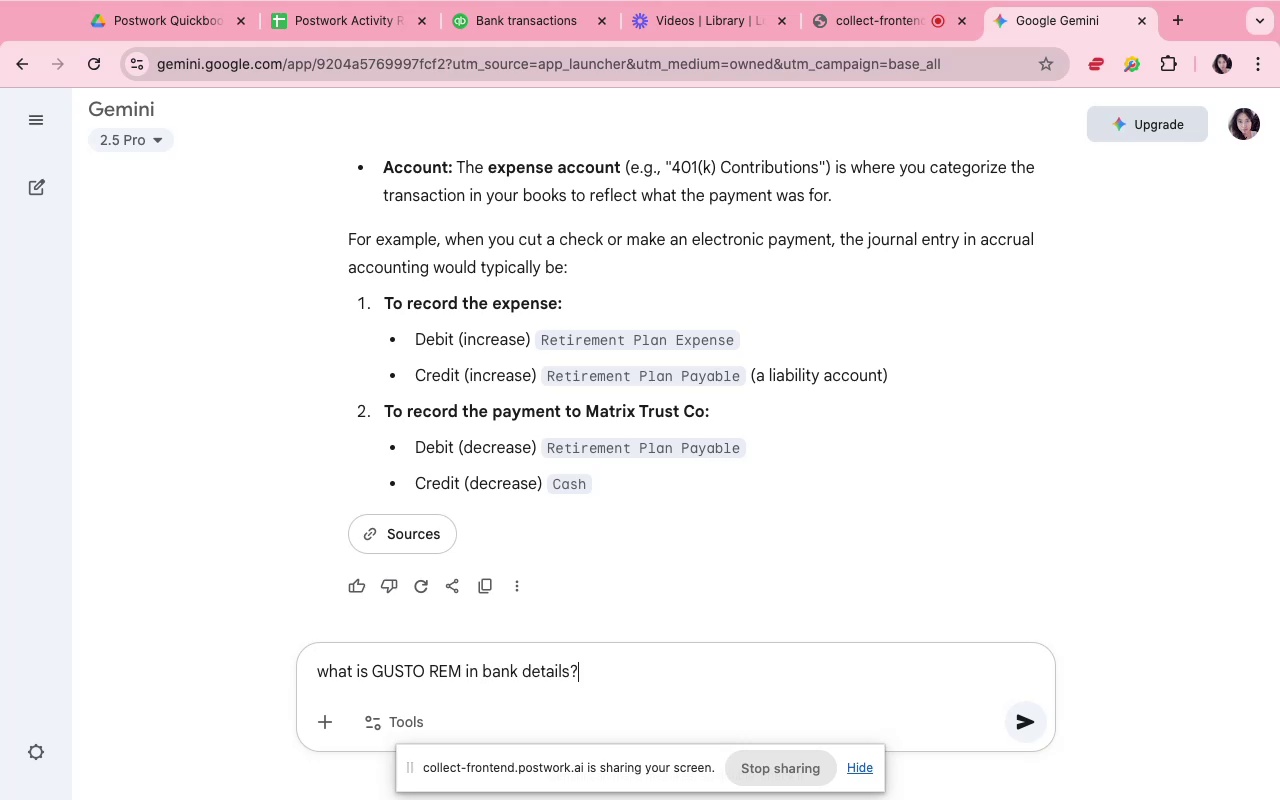 
key(Enter)
 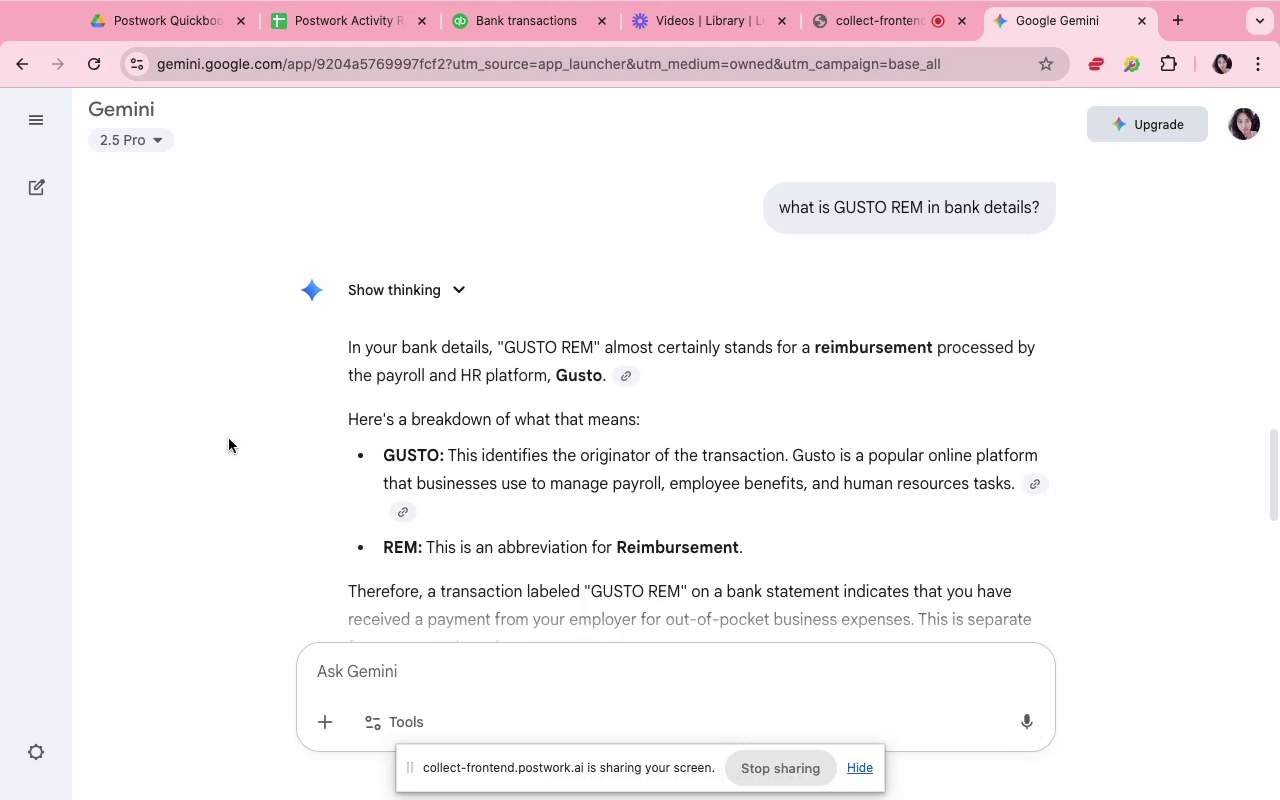 
wait(22.77)
 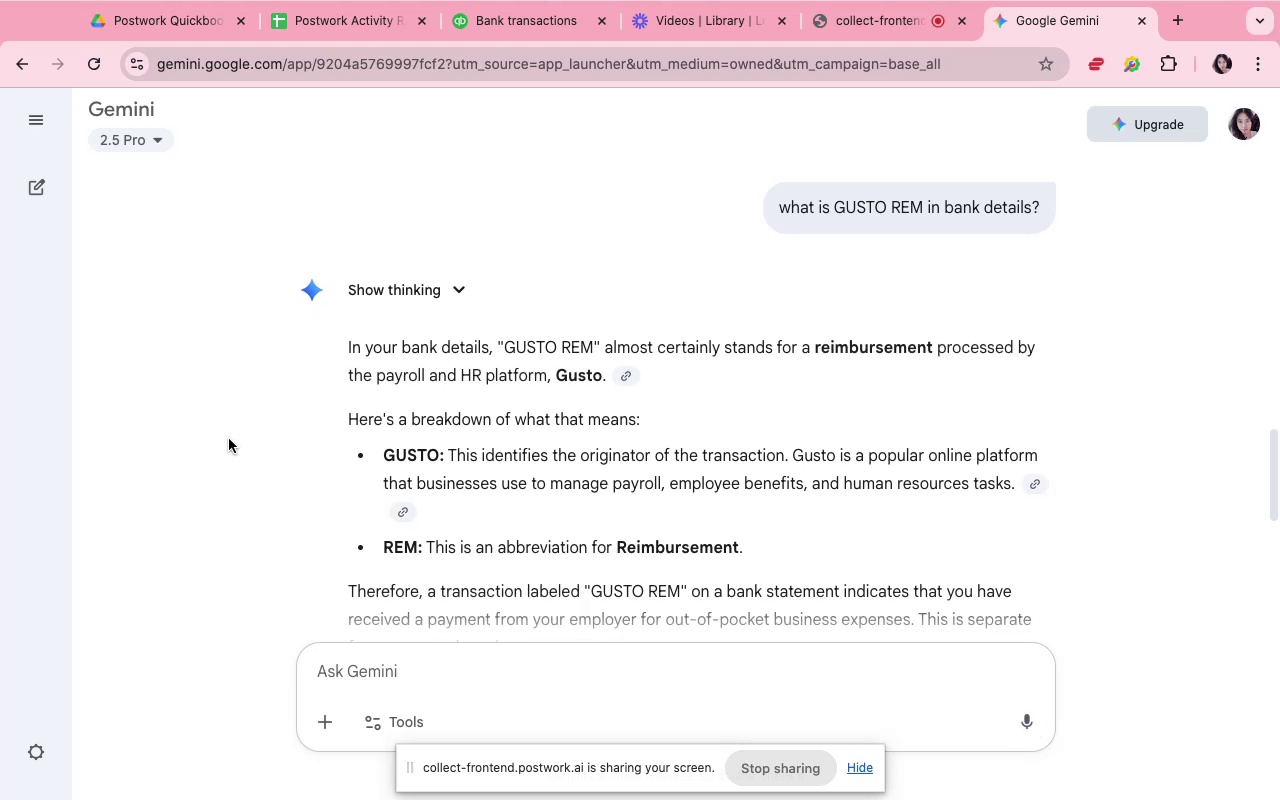 
scroll: coordinate [604, 420], scroll_direction: down, amount: 15.0
 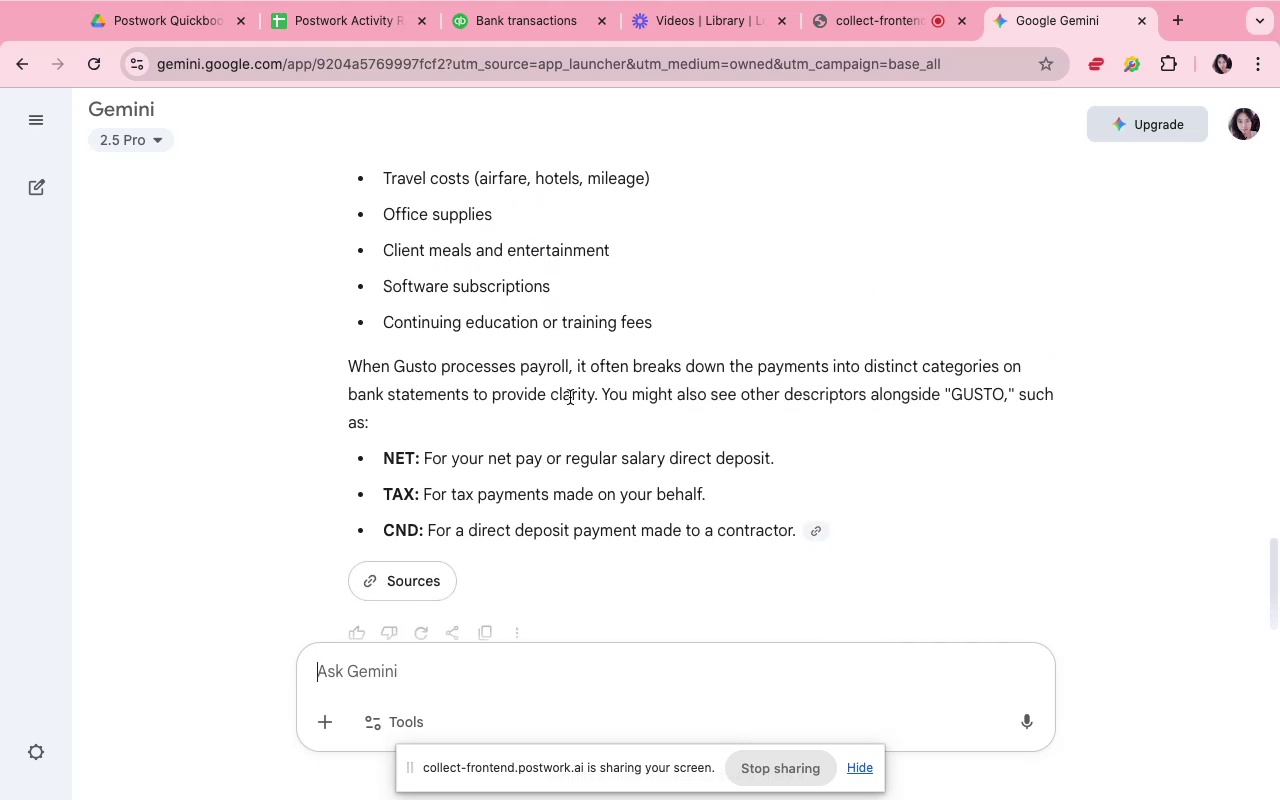 
scroll: coordinate [570, 397], scroll_direction: up, amount: 4.0
 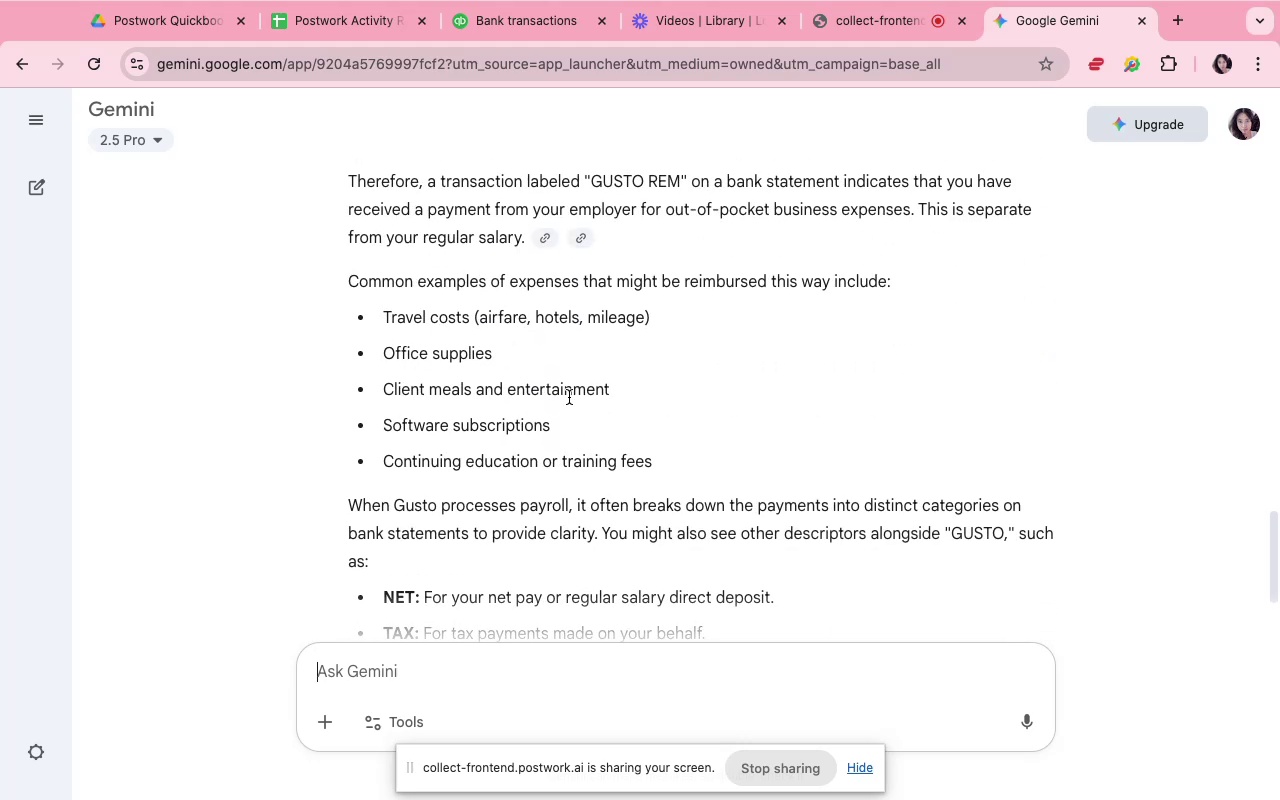 
scroll: coordinate [565, 398], scroll_direction: down, amount: 11.0
 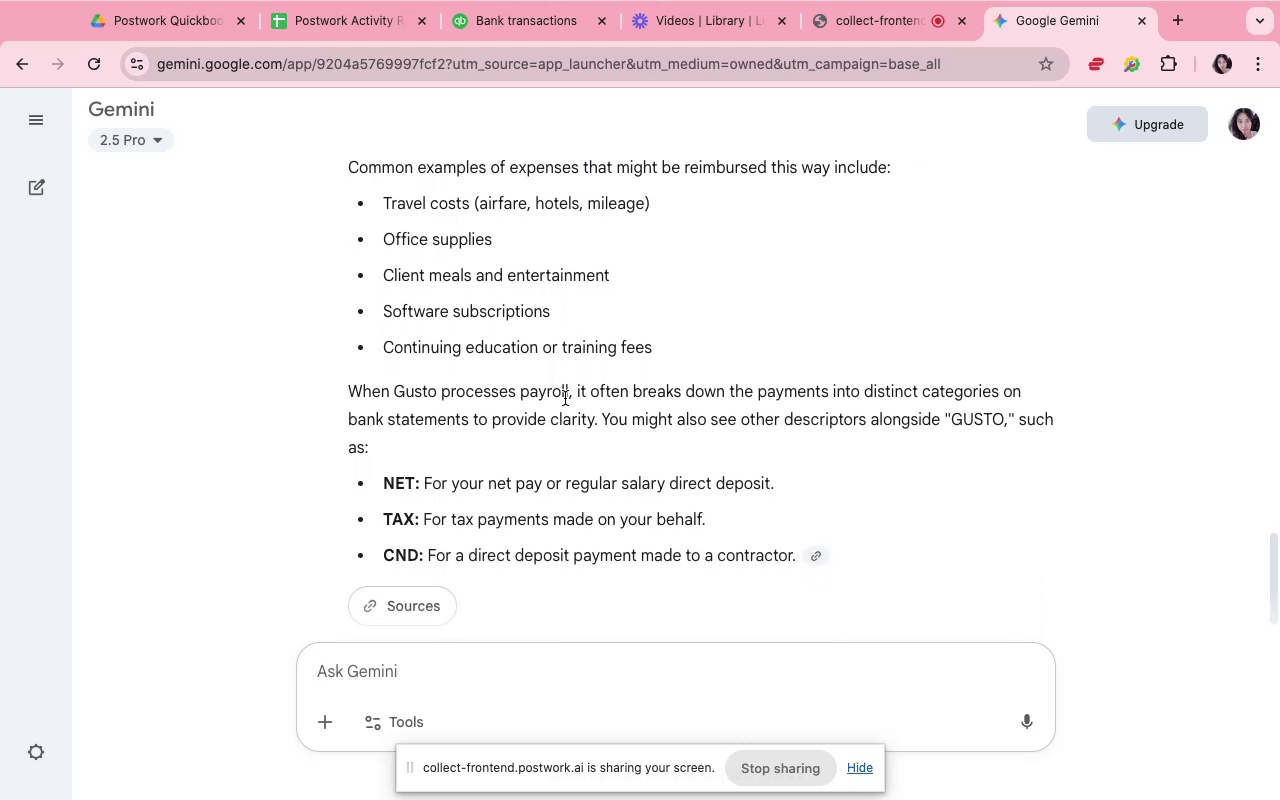 
scroll: coordinate [565, 394], scroll_direction: down, amount: 24.0
 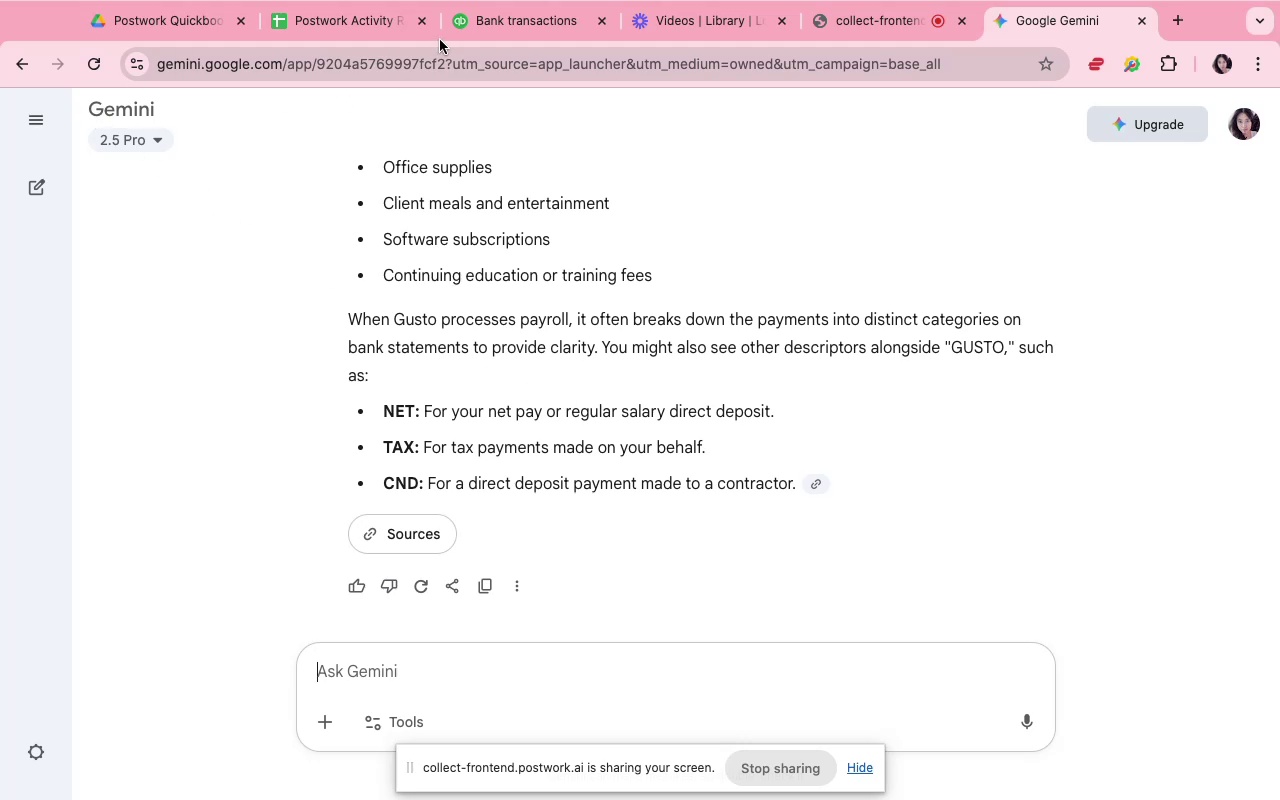 
left_click([469, 26])
 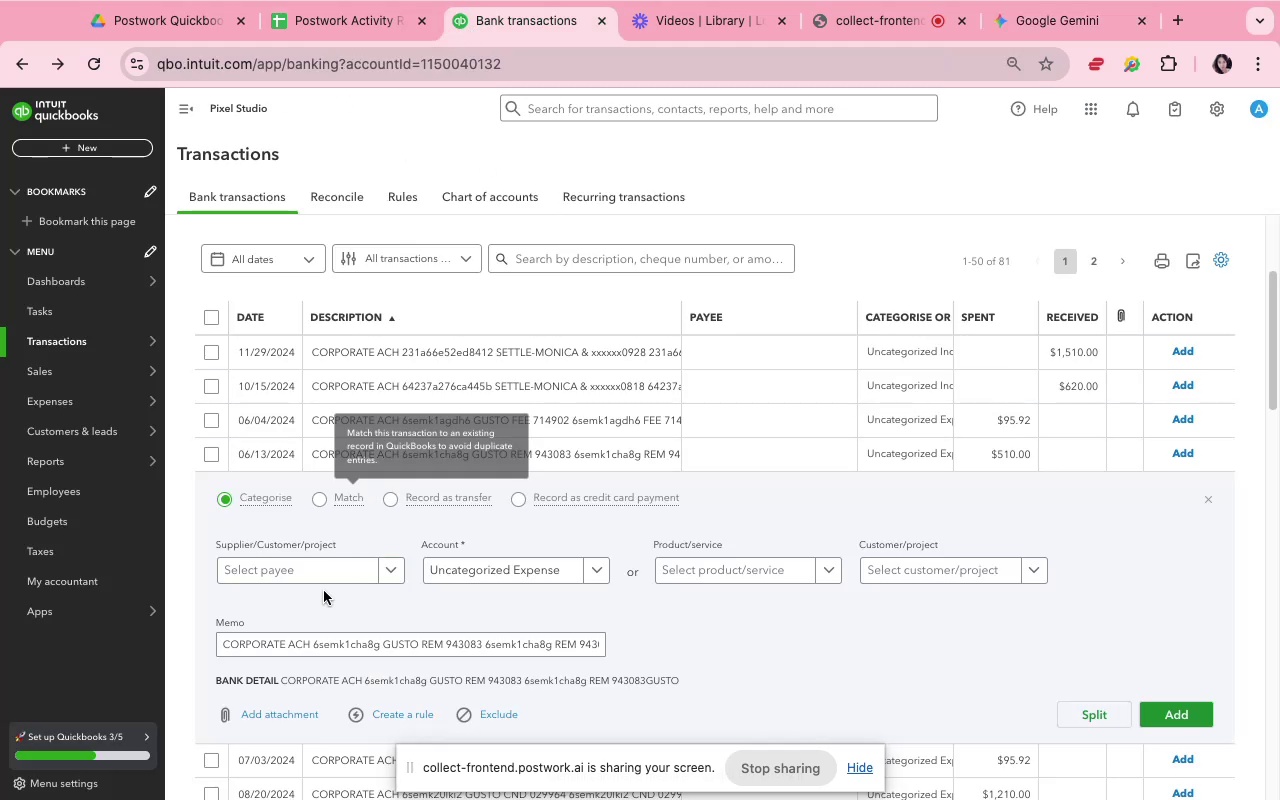 
left_click([533, 578])
 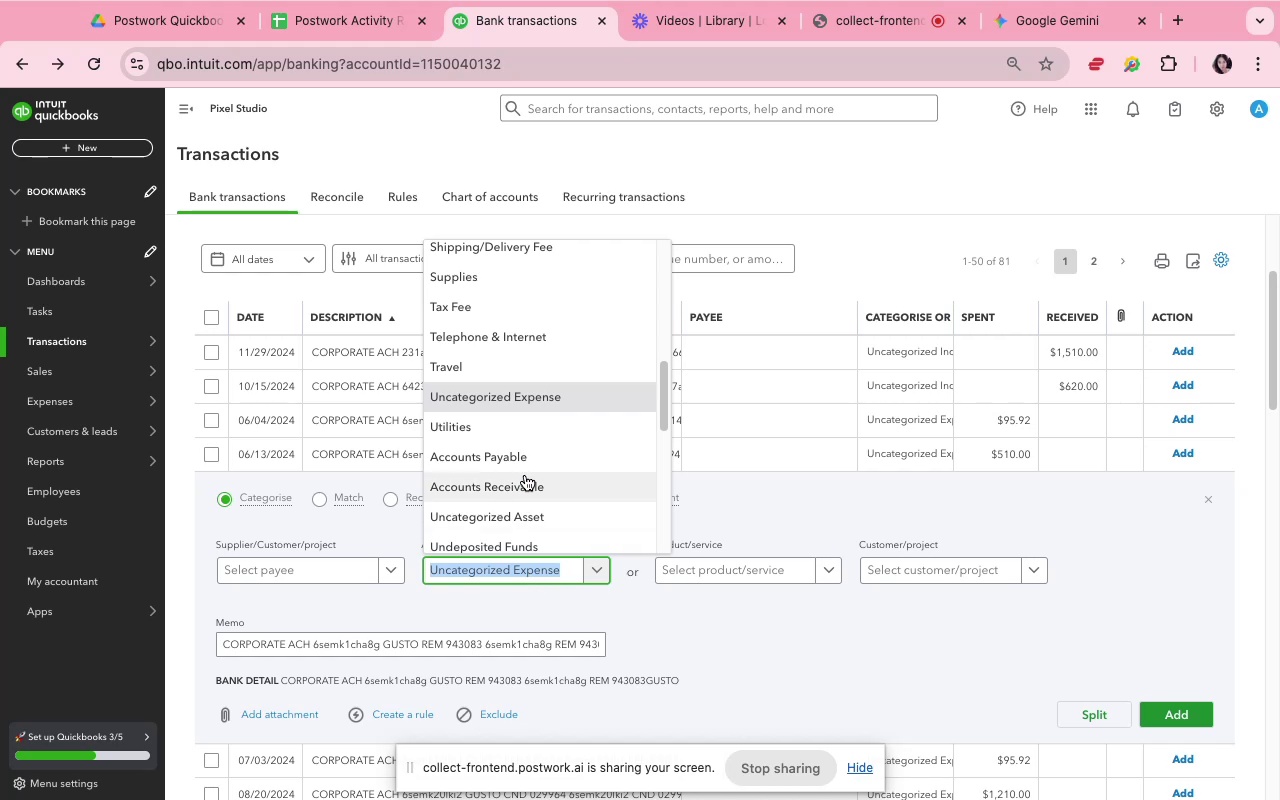 
scroll: coordinate [528, 471], scroll_direction: up, amount: 10.0
 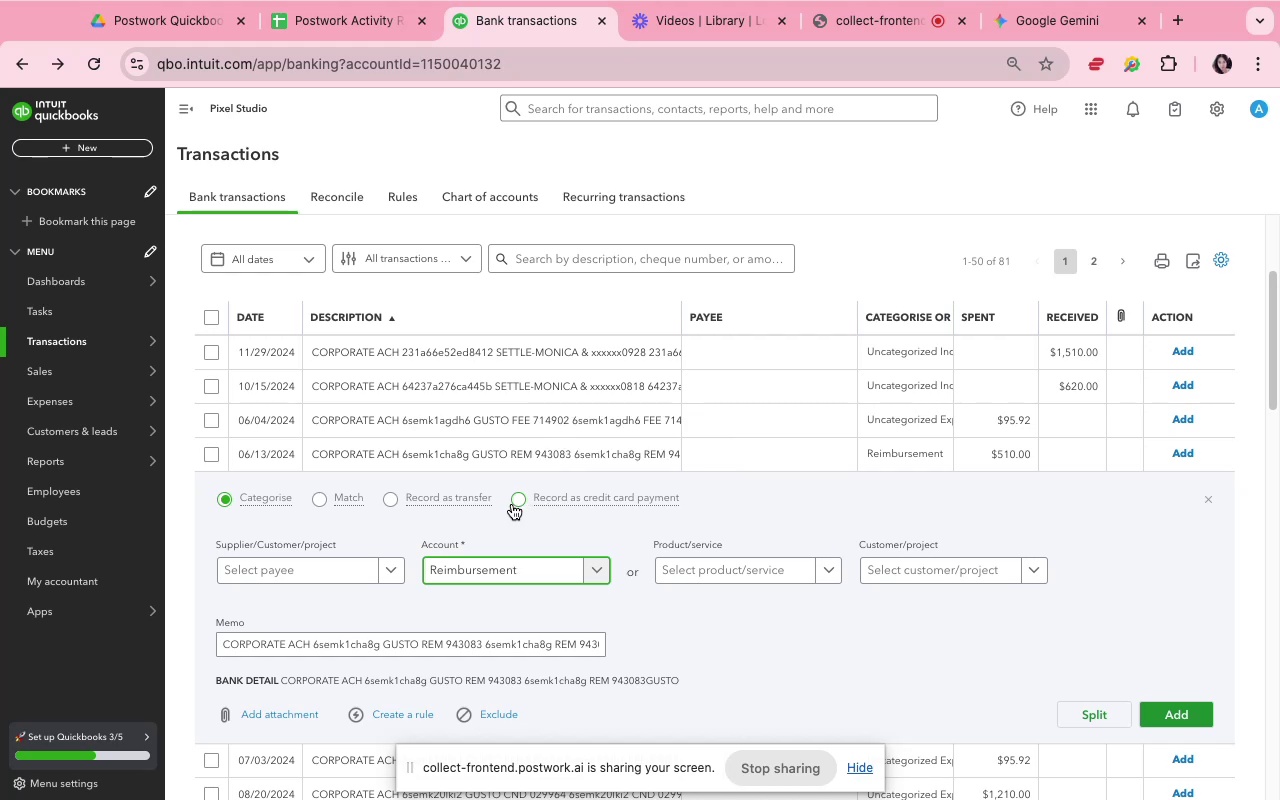 
wait(15.11)
 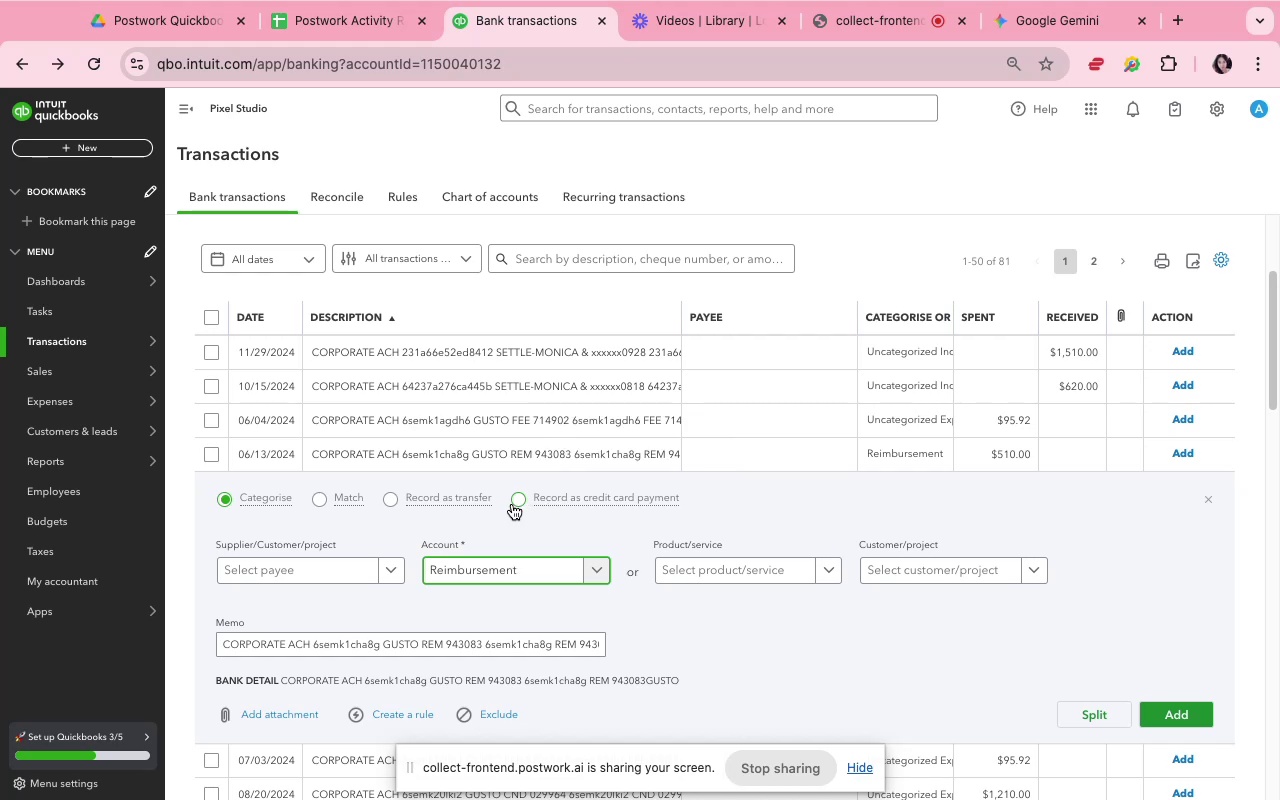 
left_click([422, 716])
 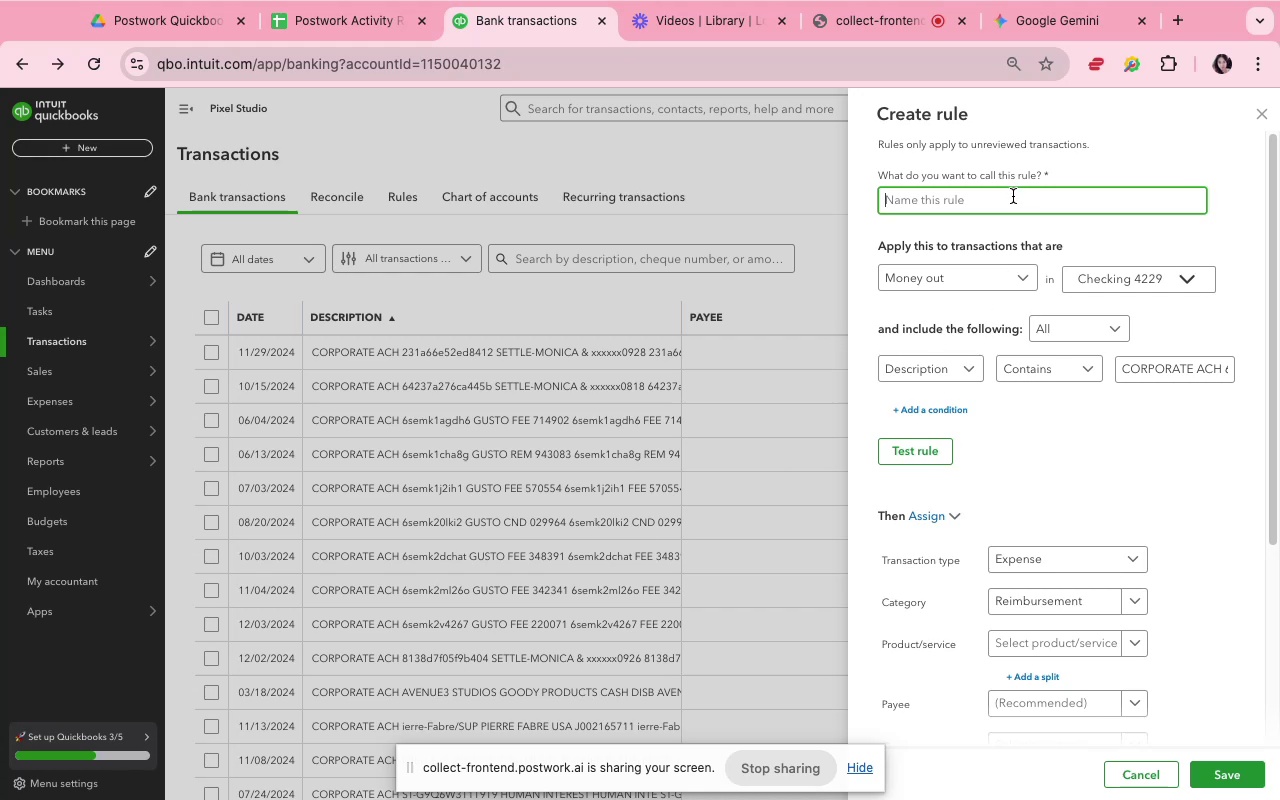 
wait(8.77)
 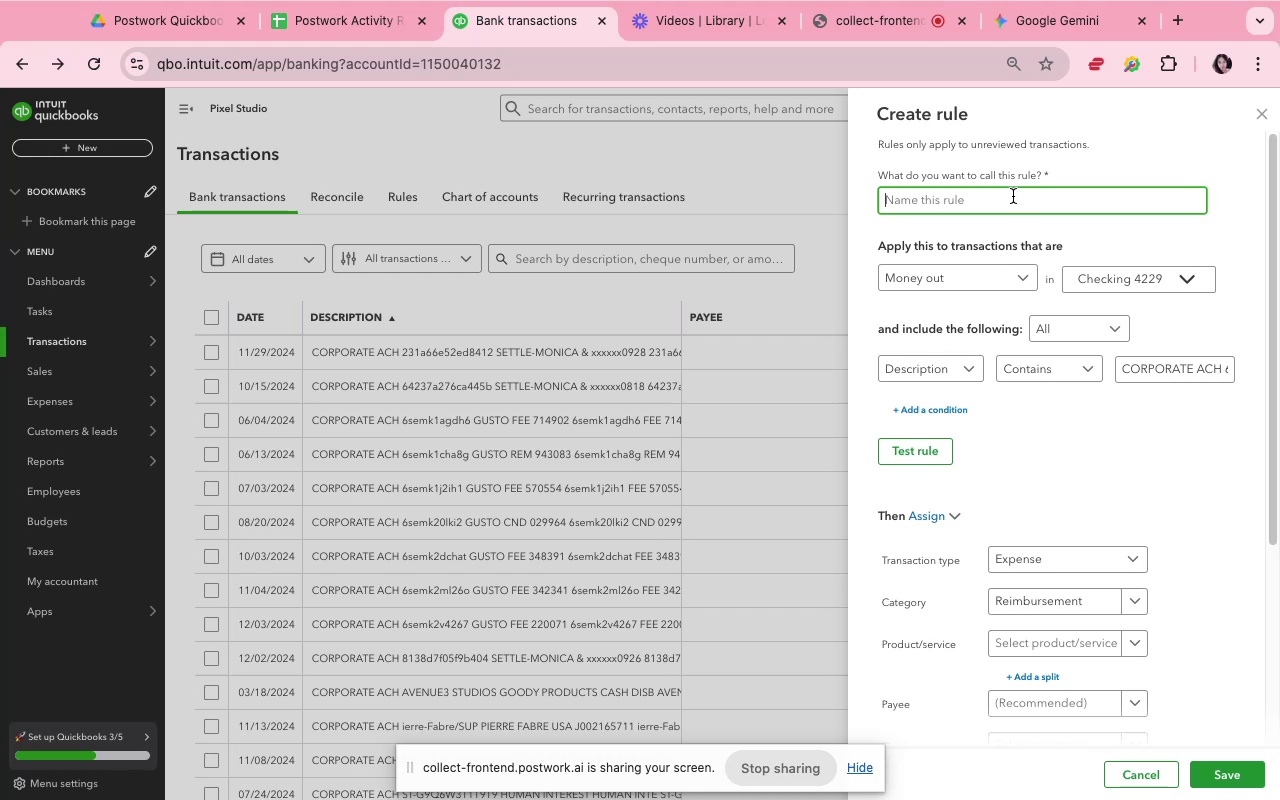 
type(re)
 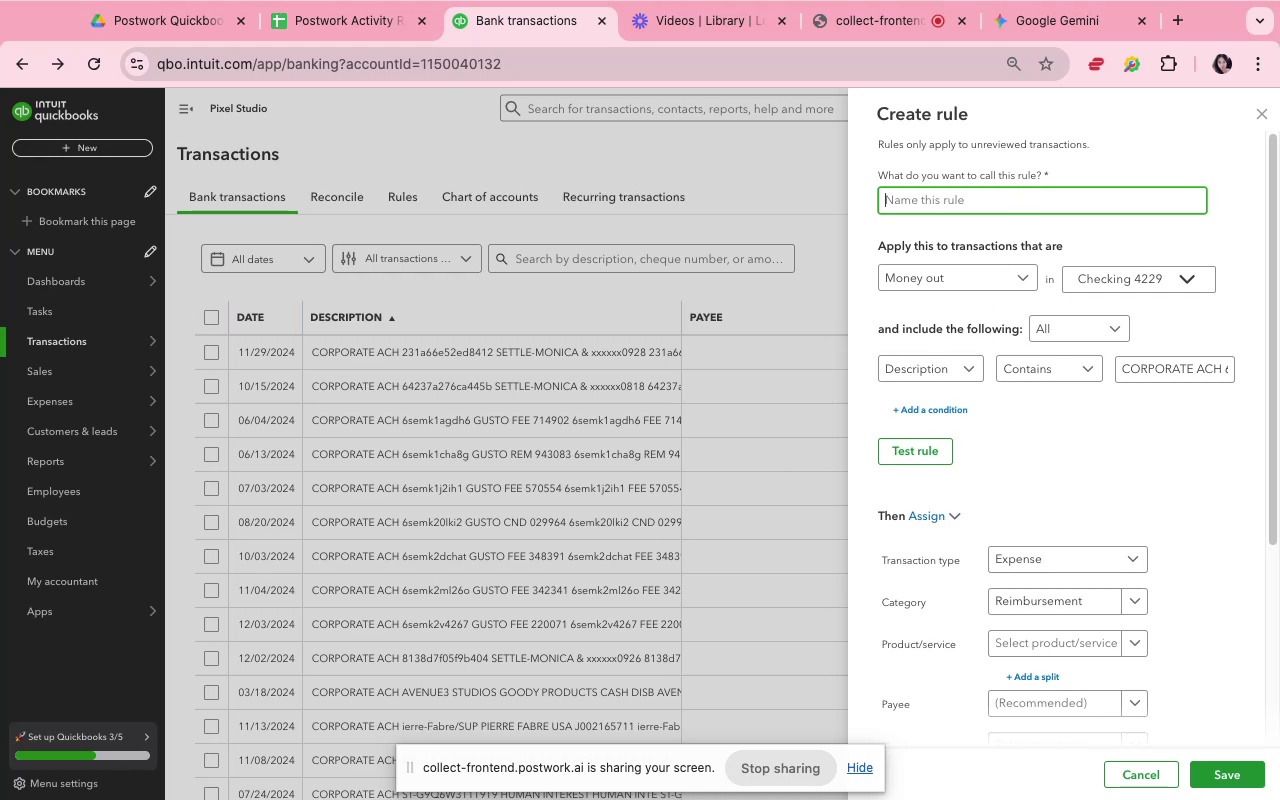 
hold_key(key=M, duration=0.36)
 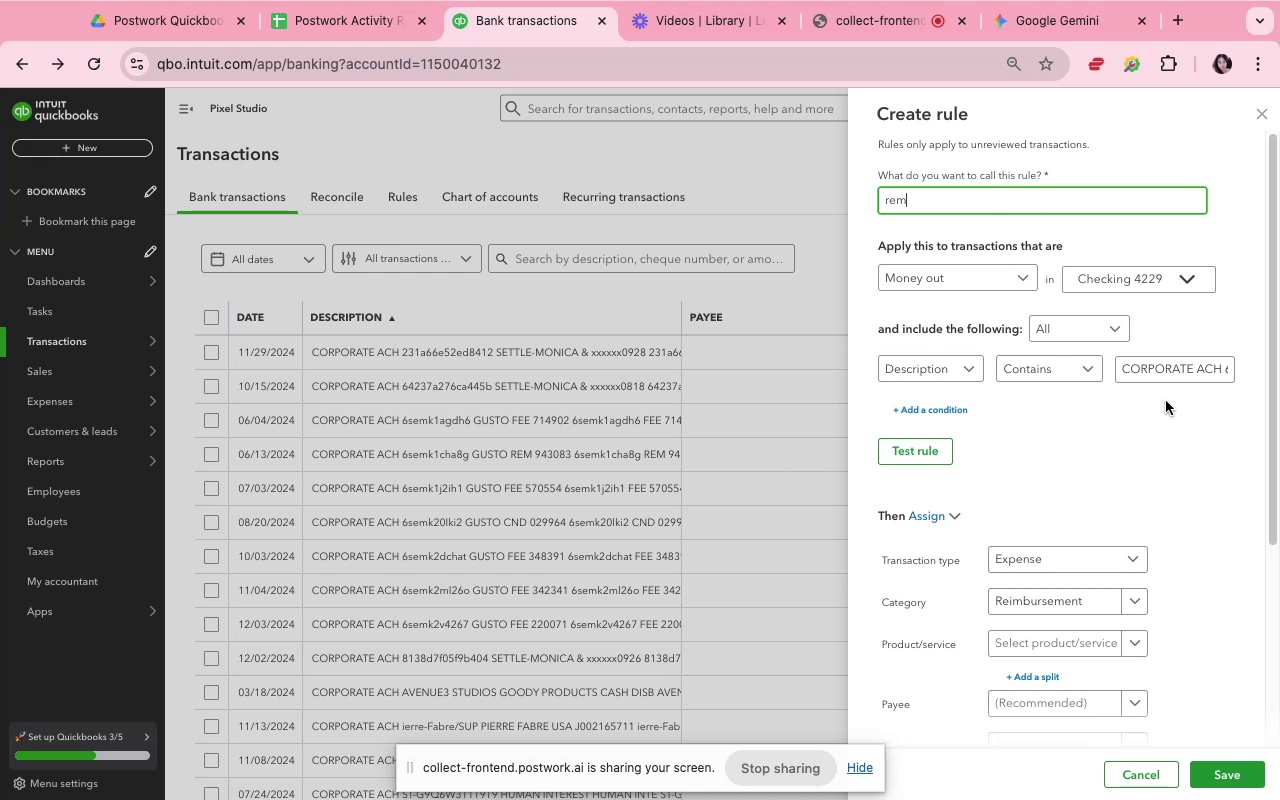 
left_click([1171, 381])
 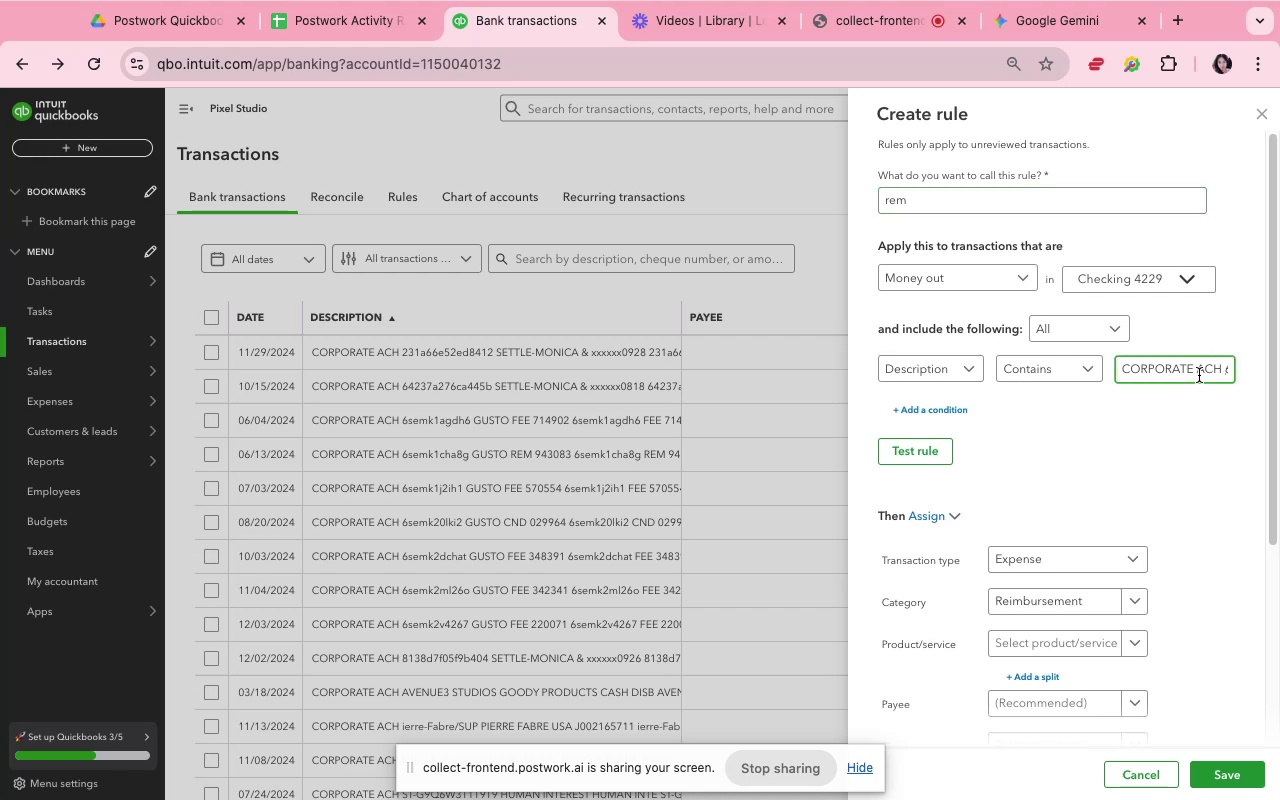 
left_click([1200, 376])
 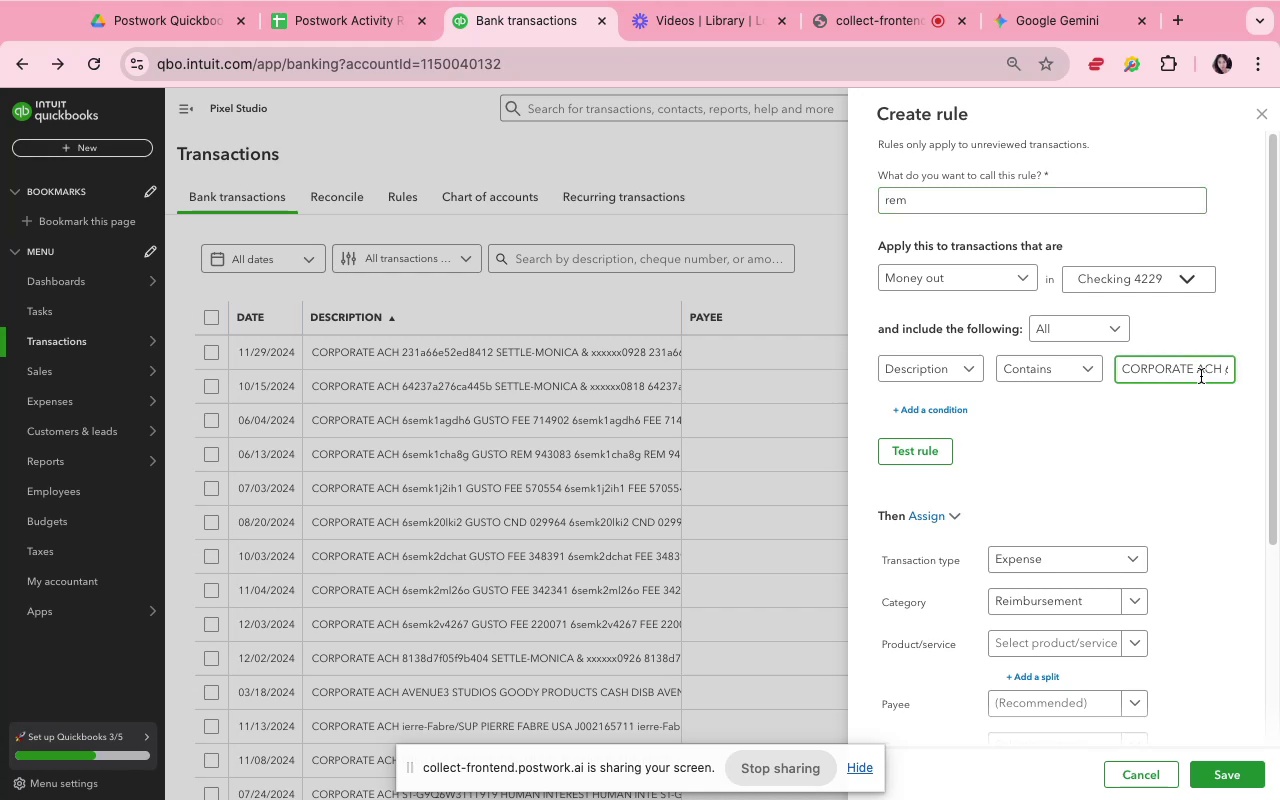 
hold_key(key=ArrowRight, duration=1.11)
 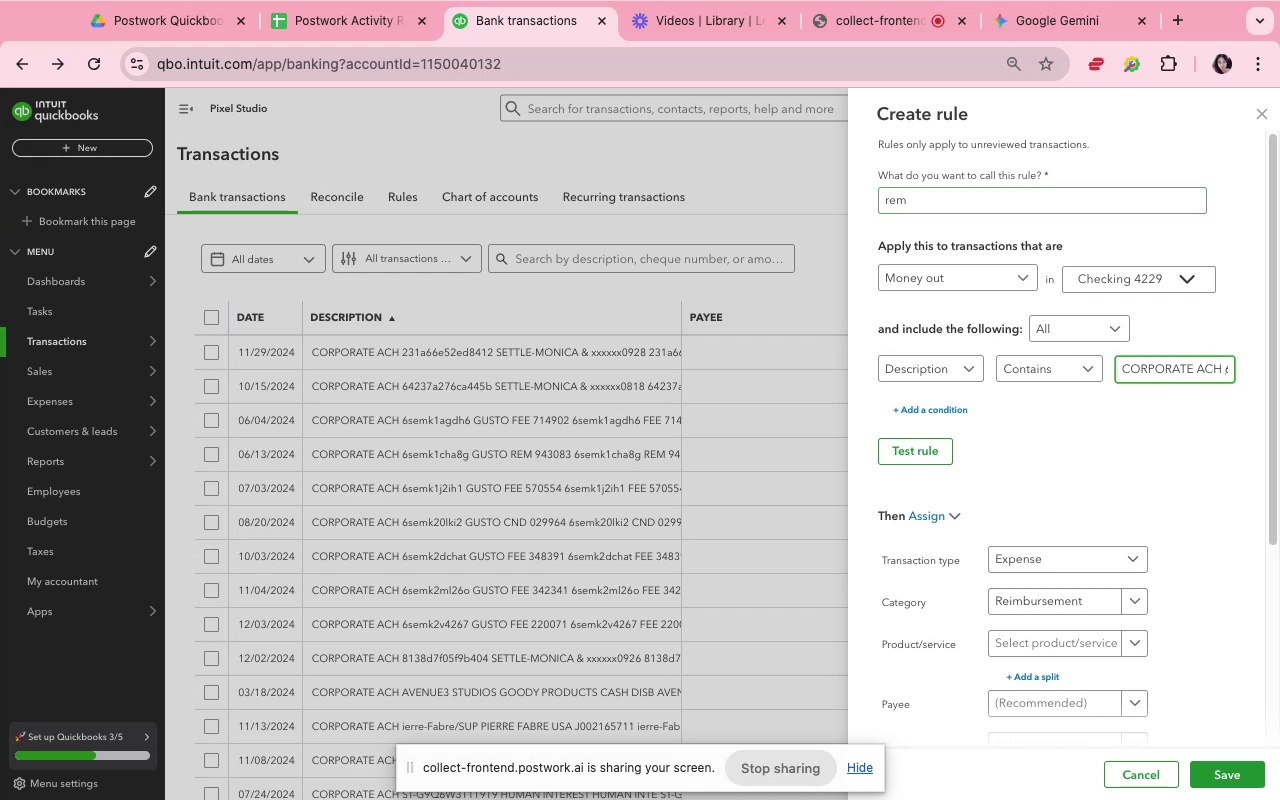 
key(ArrowRight)
 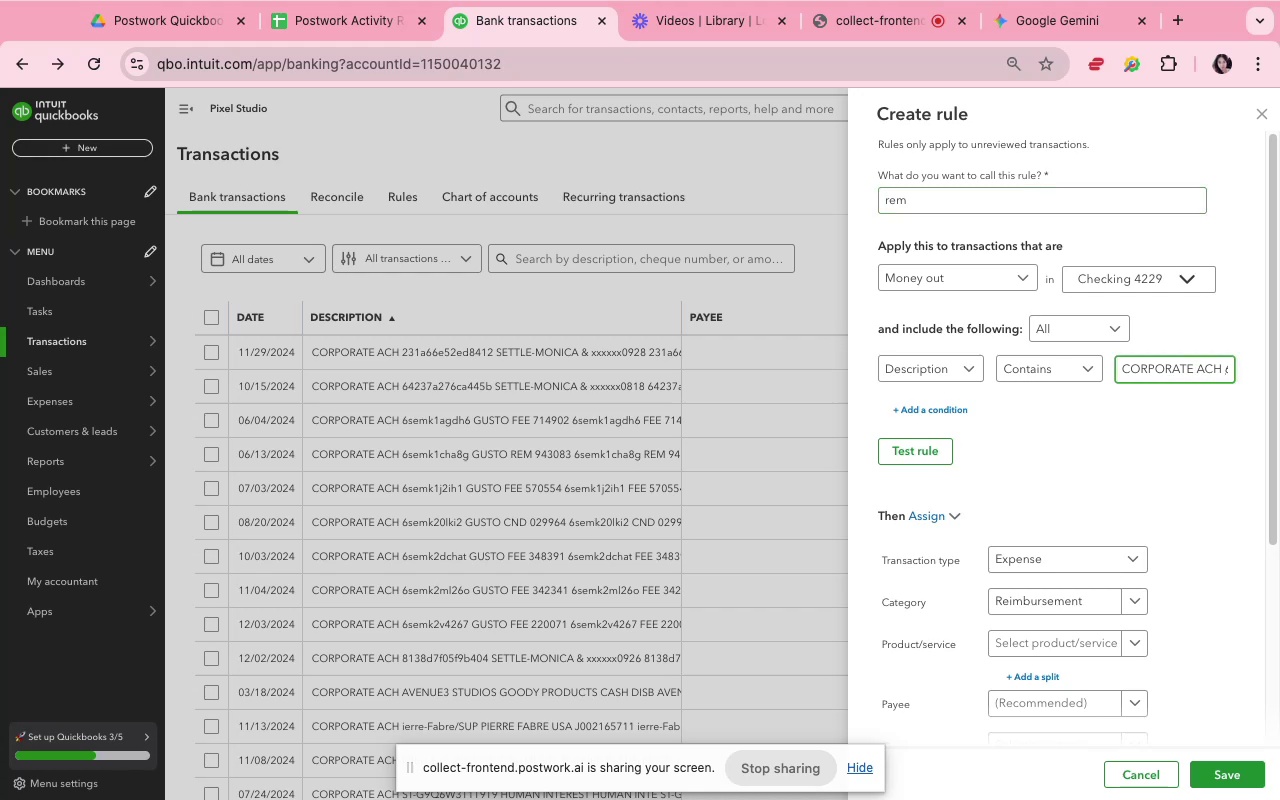 
key(ArrowRight)
 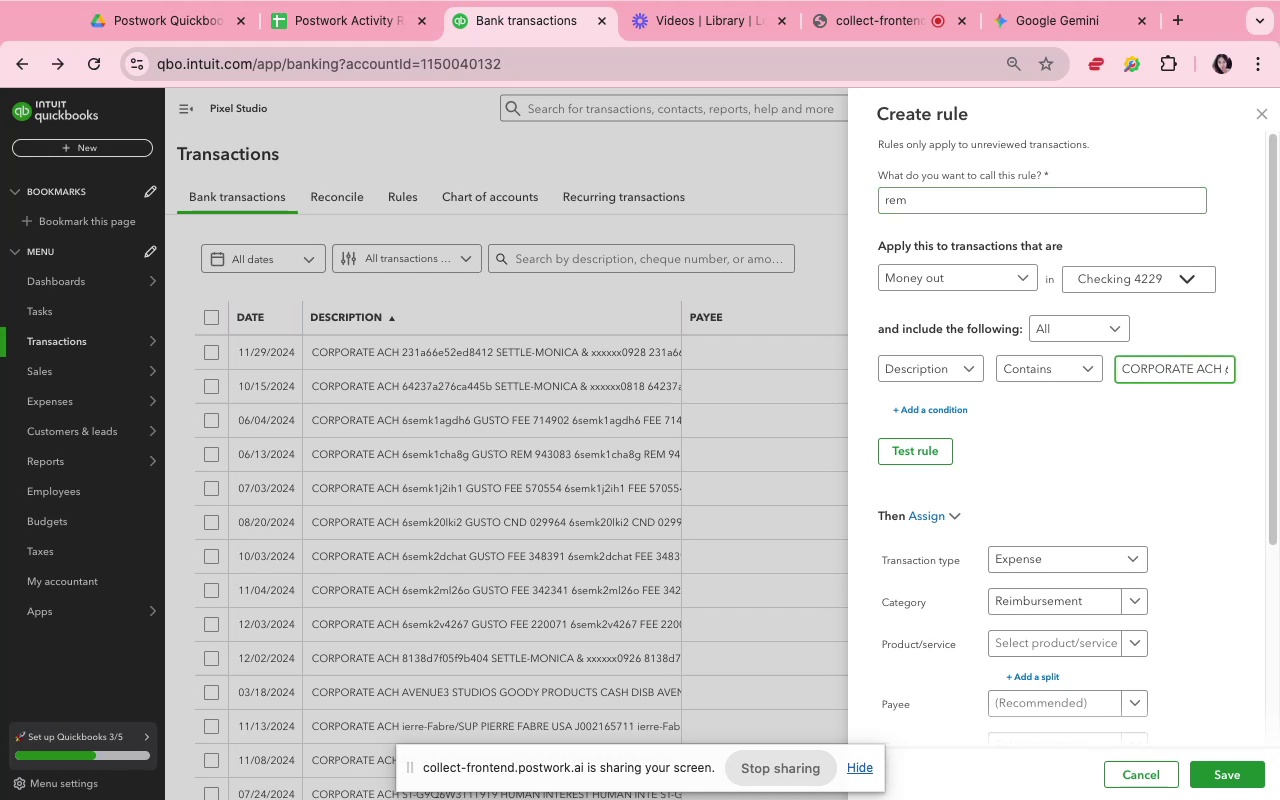 
key(ArrowRight)
 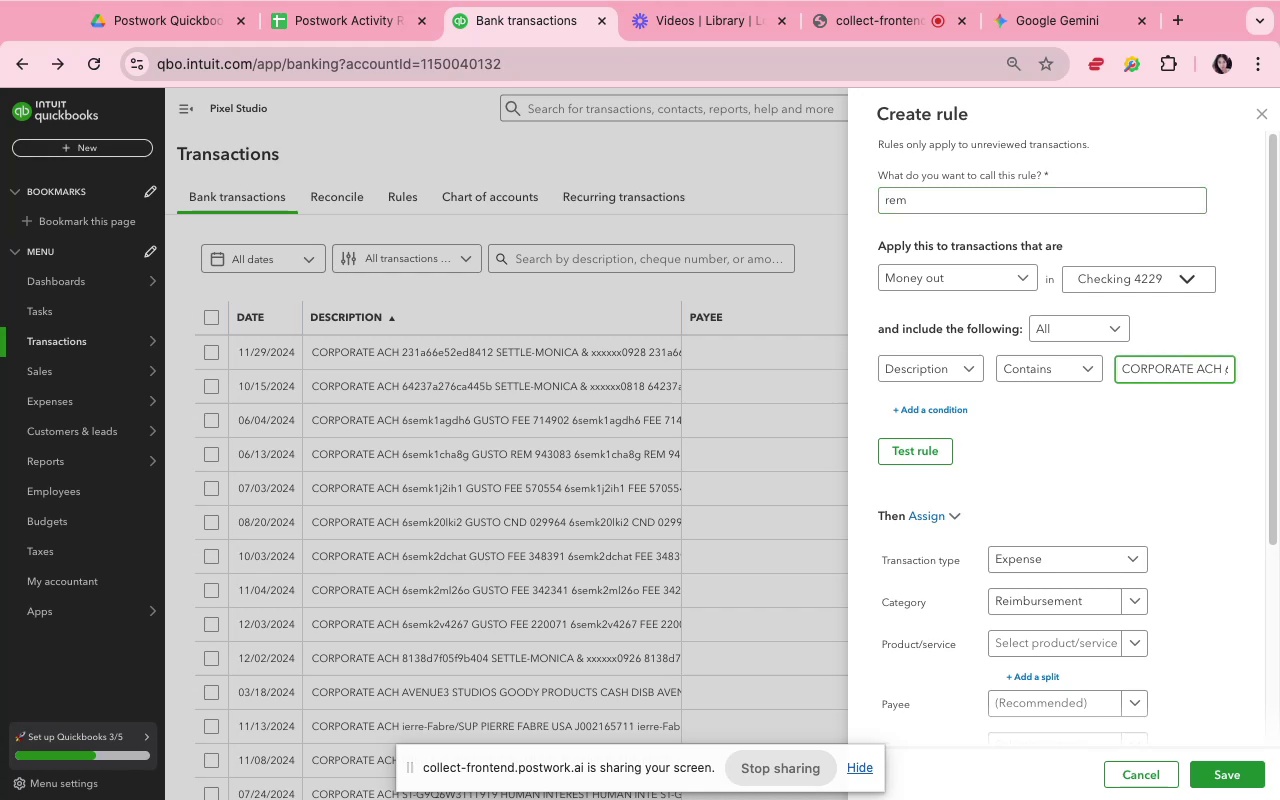 
key(ArrowRight)
 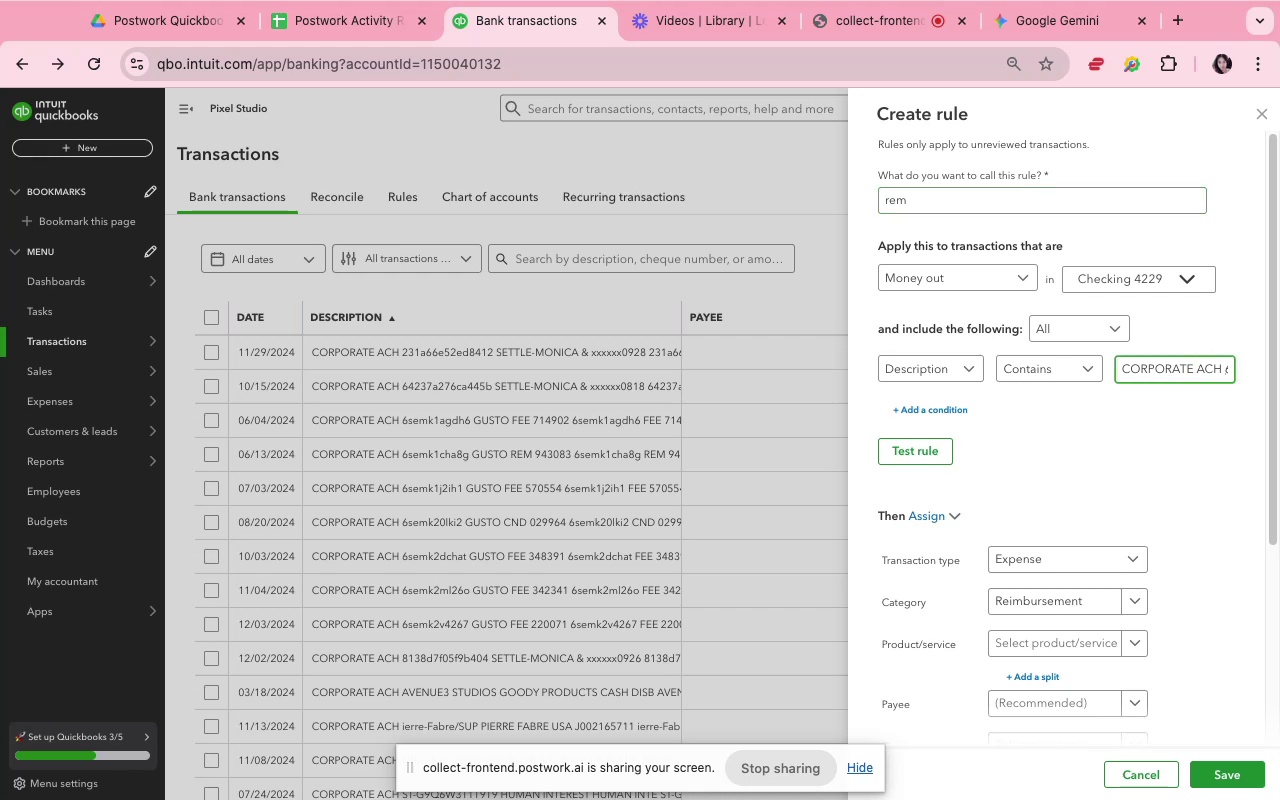 
key(ArrowRight)
 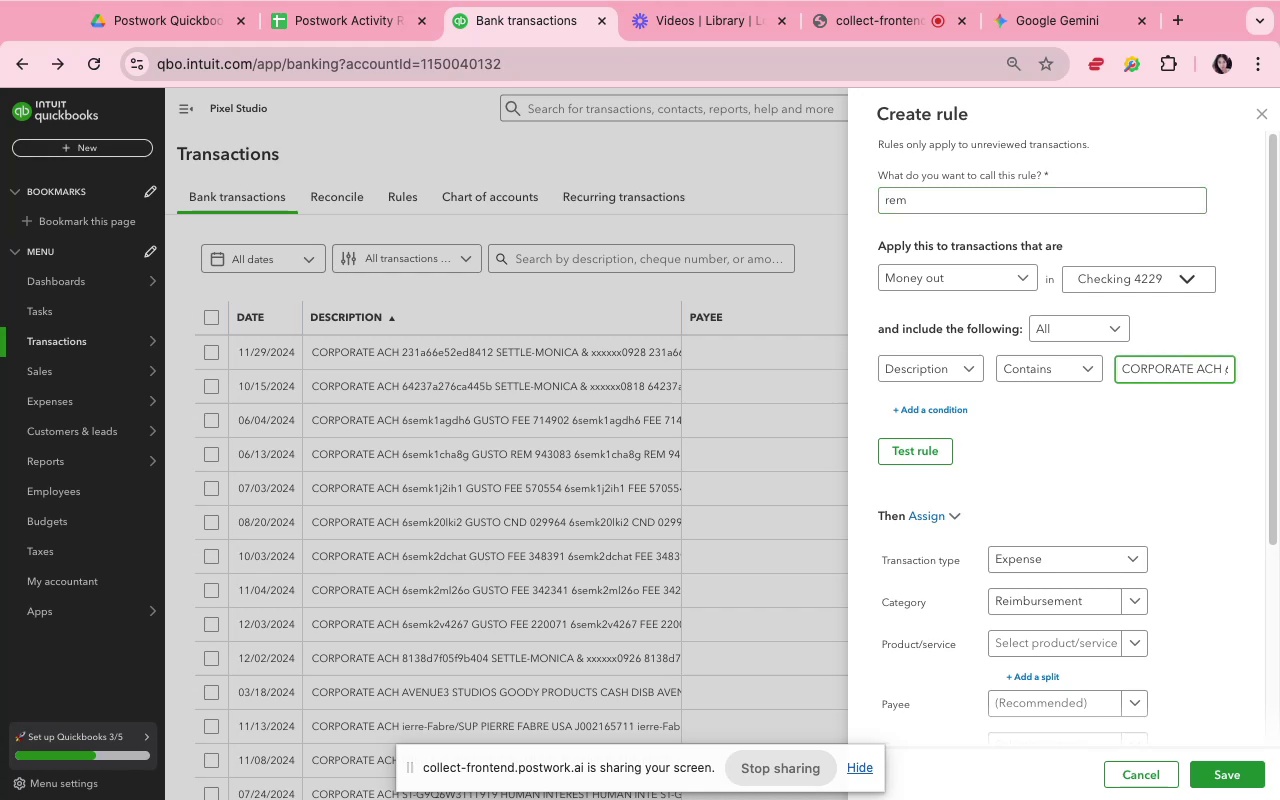 
key(ArrowRight)
 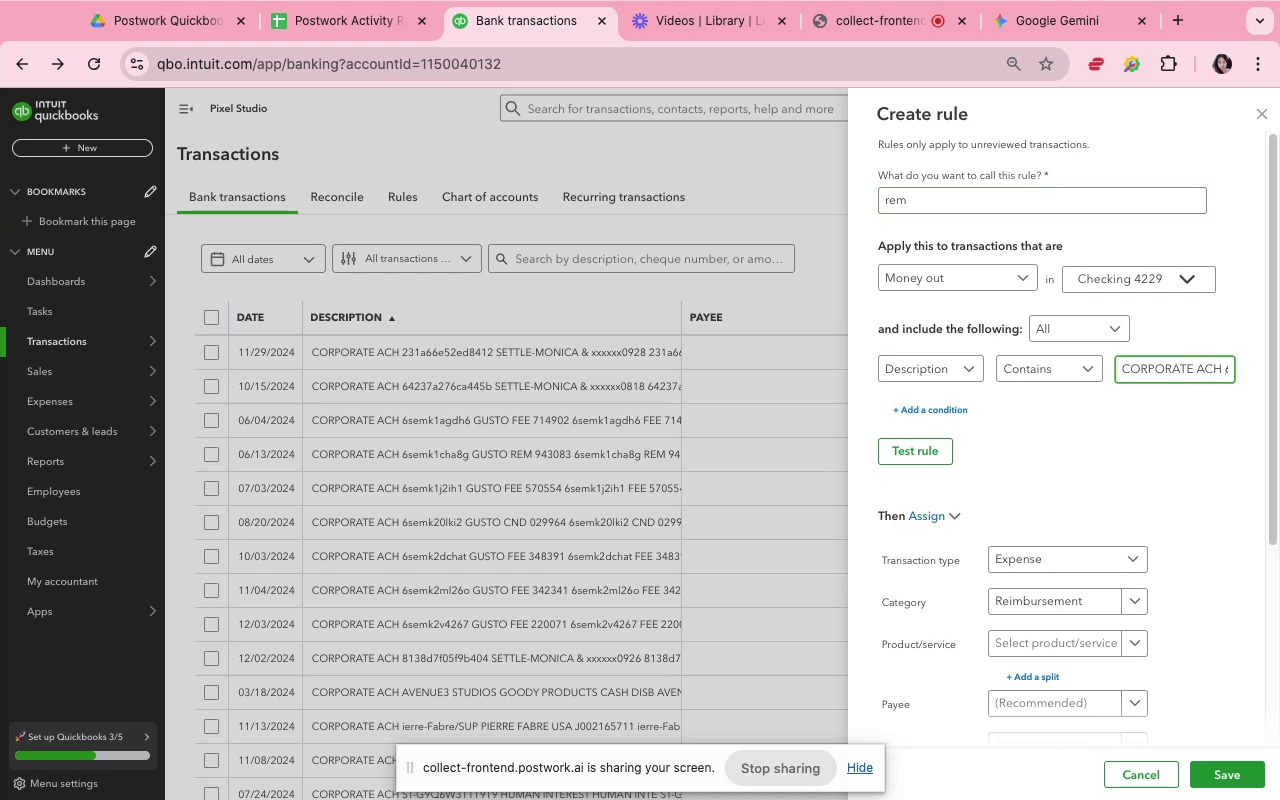 
key(ArrowRight)
 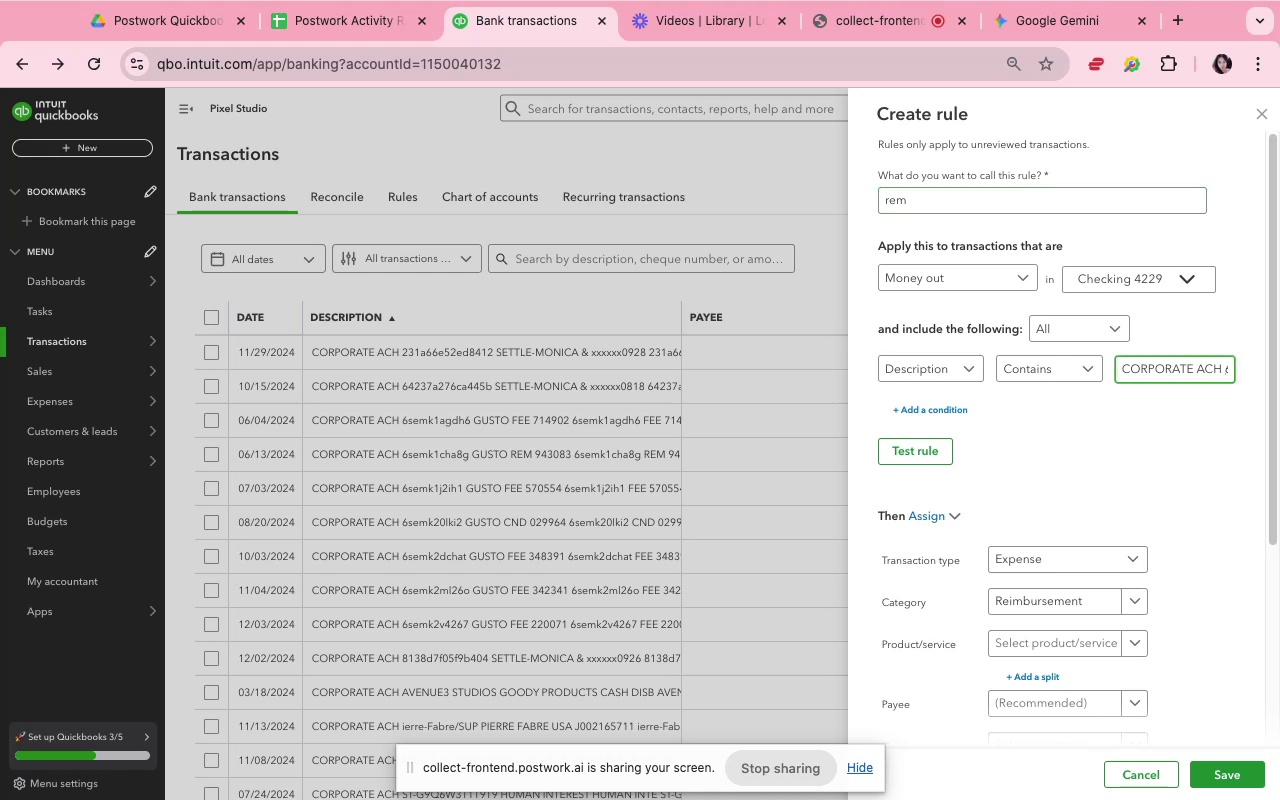 
key(ArrowRight)
 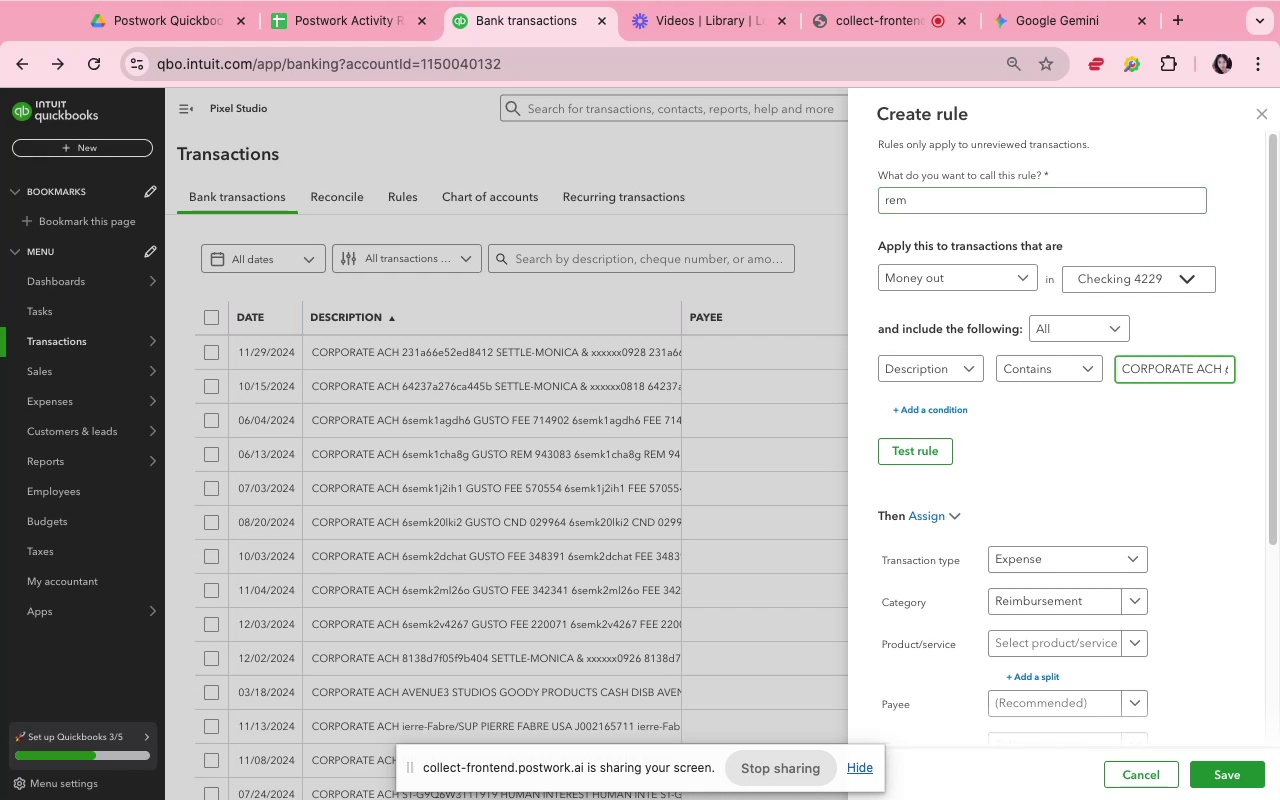 
key(ArrowRight)
 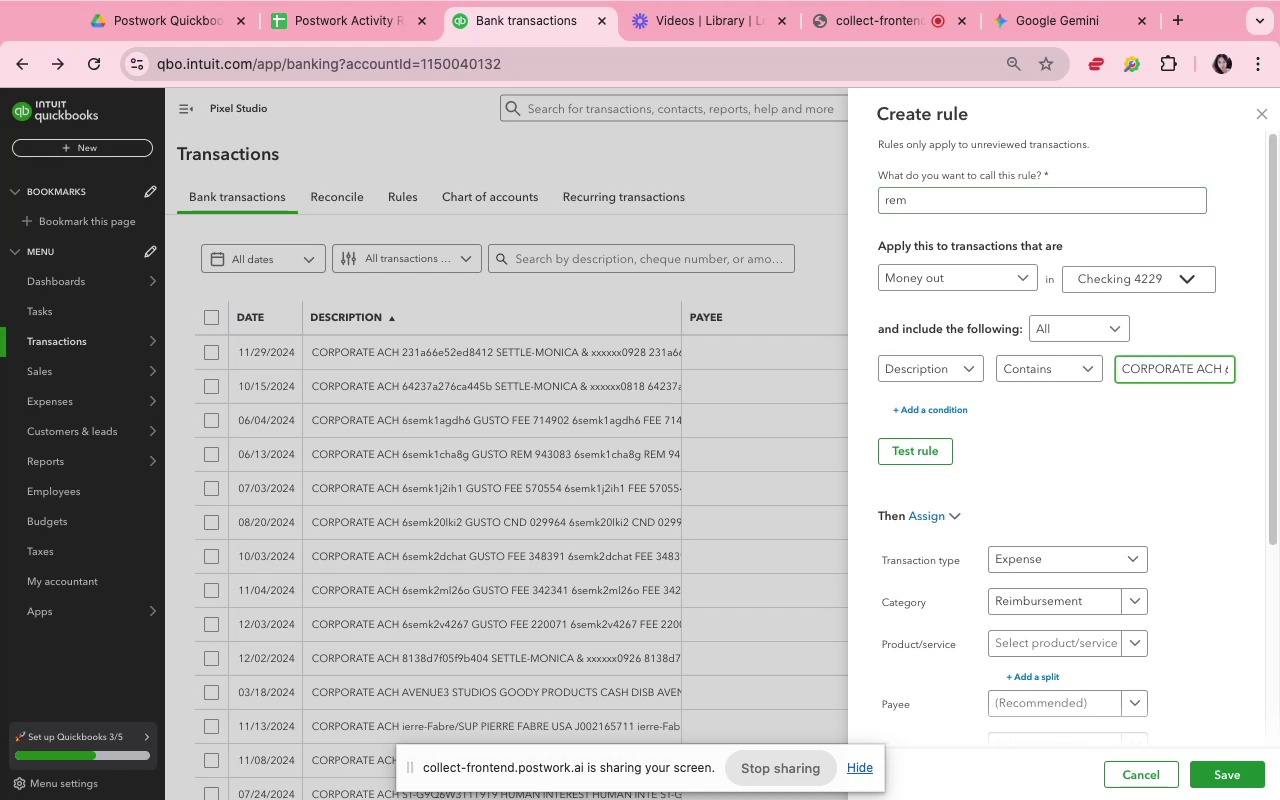 
key(ArrowRight)
 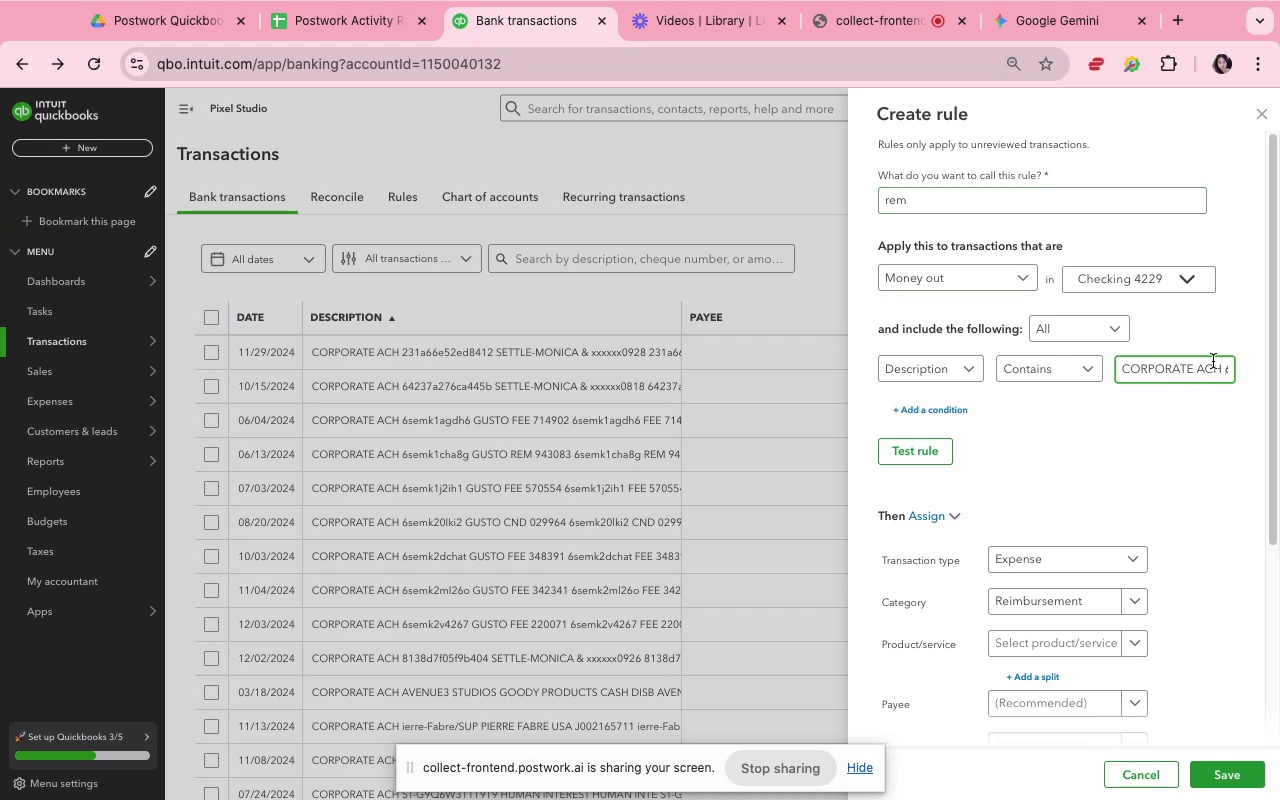 
left_click([1224, 372])
 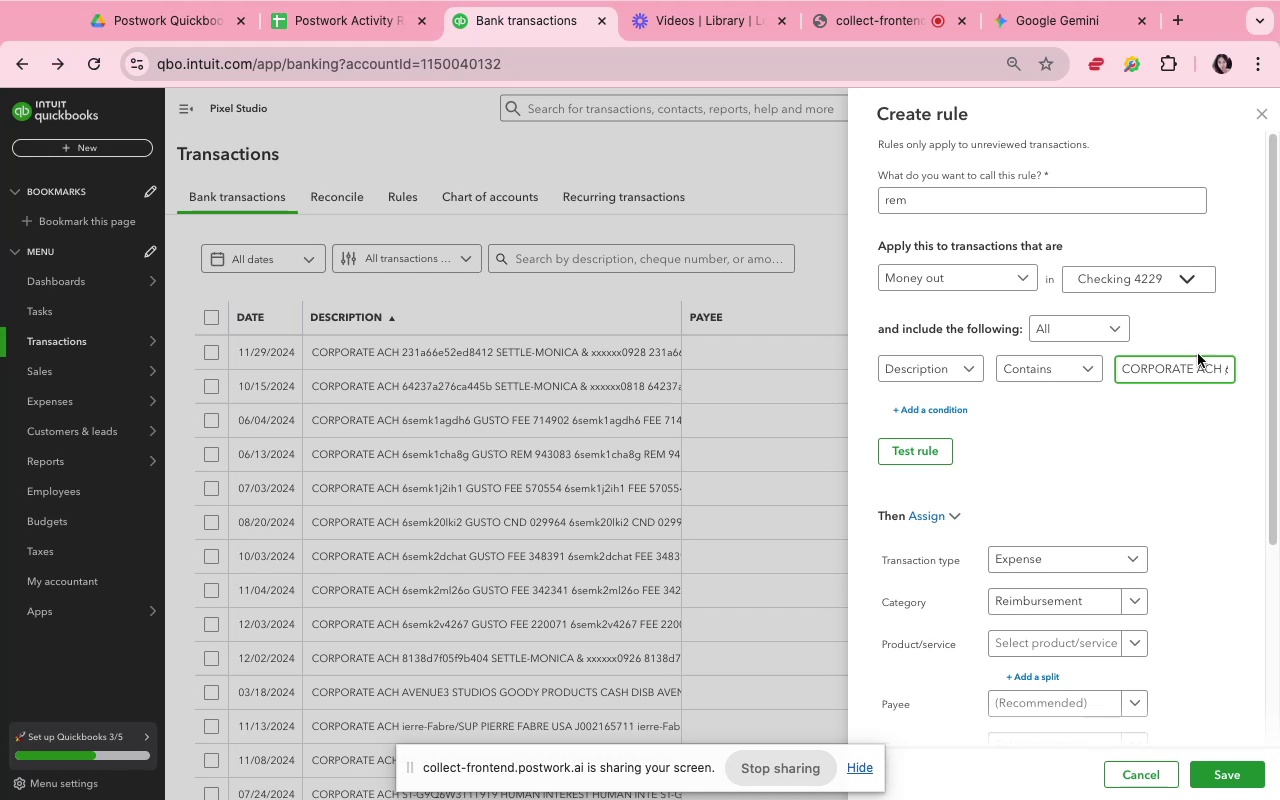 
left_click([1198, 354])
 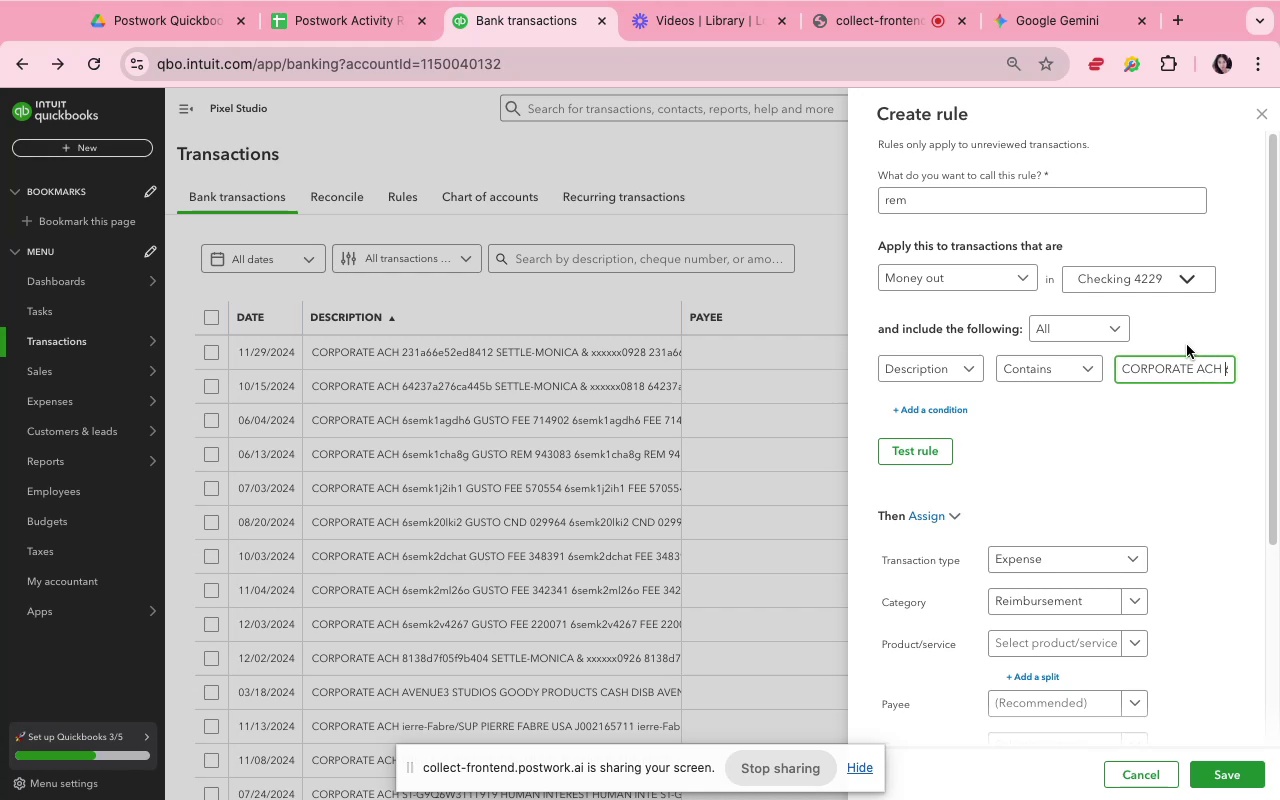 
key(ArrowRight)
 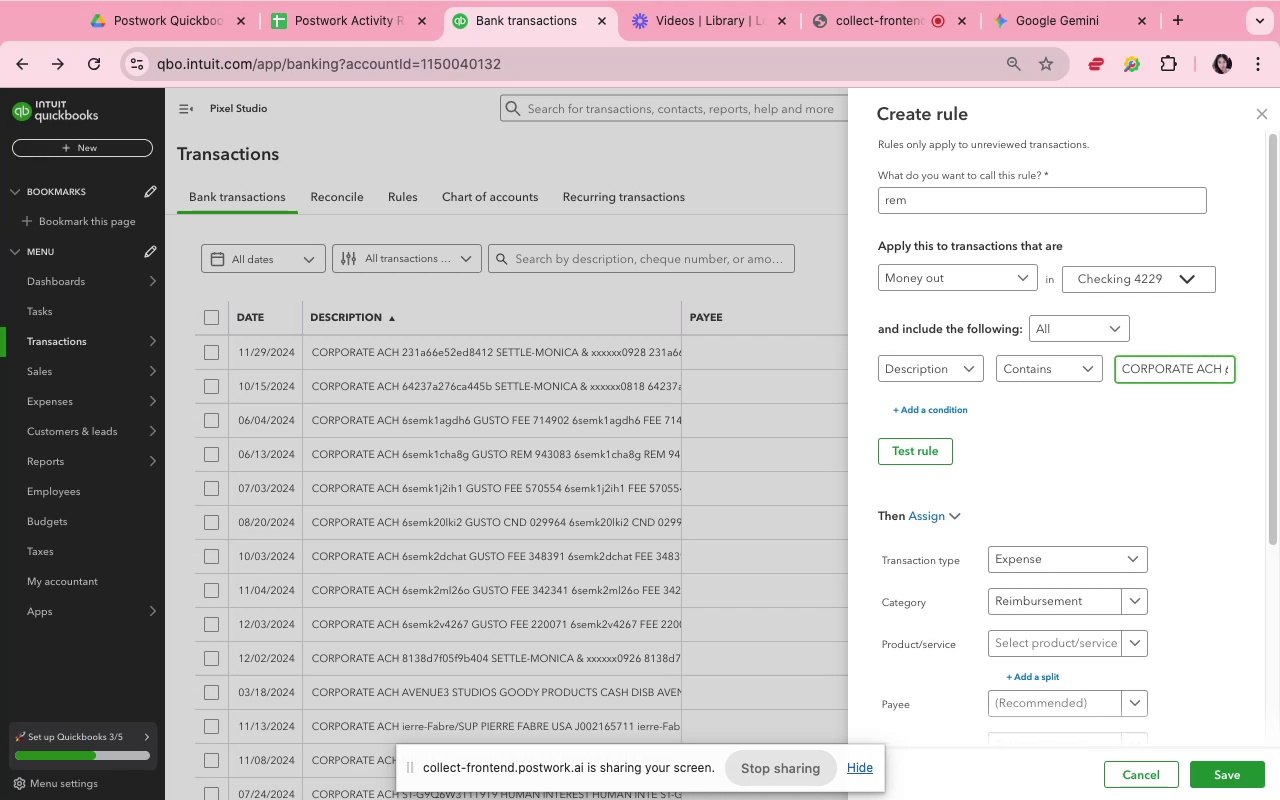 
key(ArrowRight)
 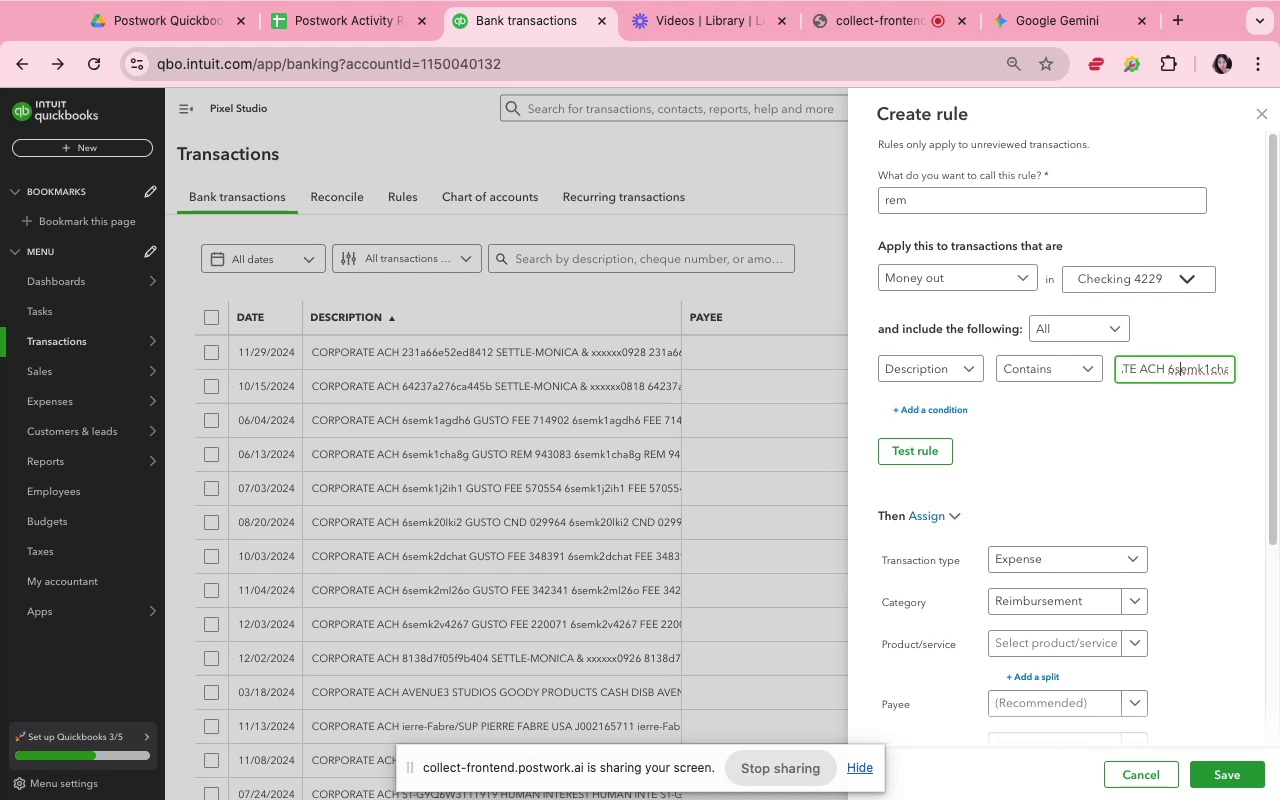 
key(ArrowRight)
 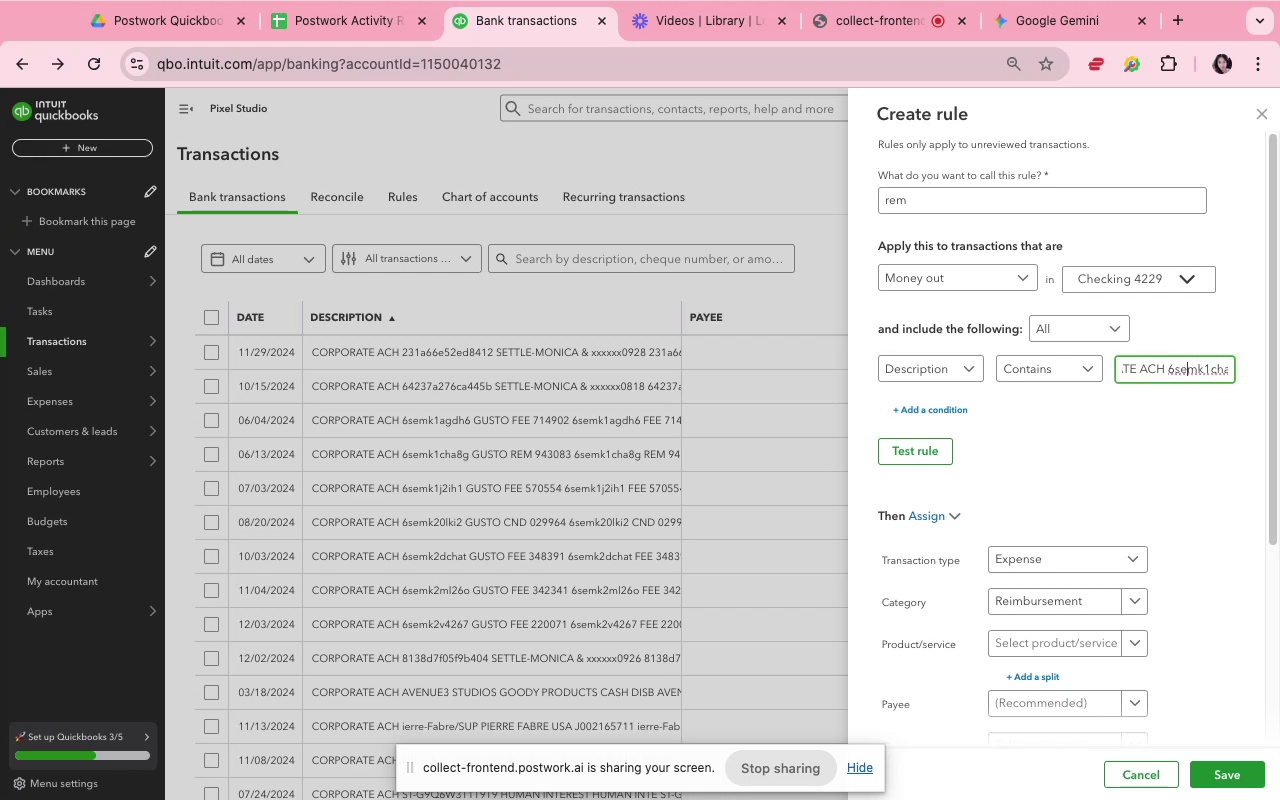 
hold_key(key=ArrowRight, duration=0.81)
 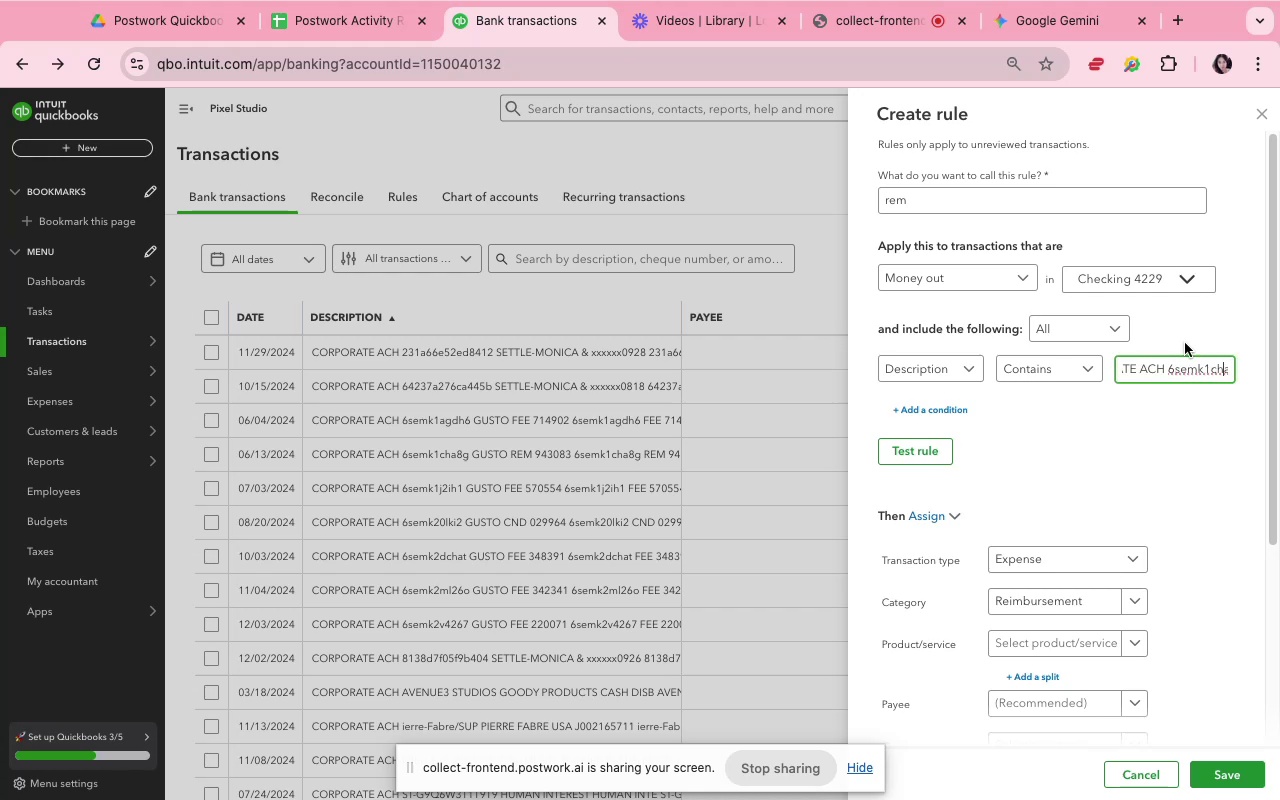 
key(ArrowRight)
 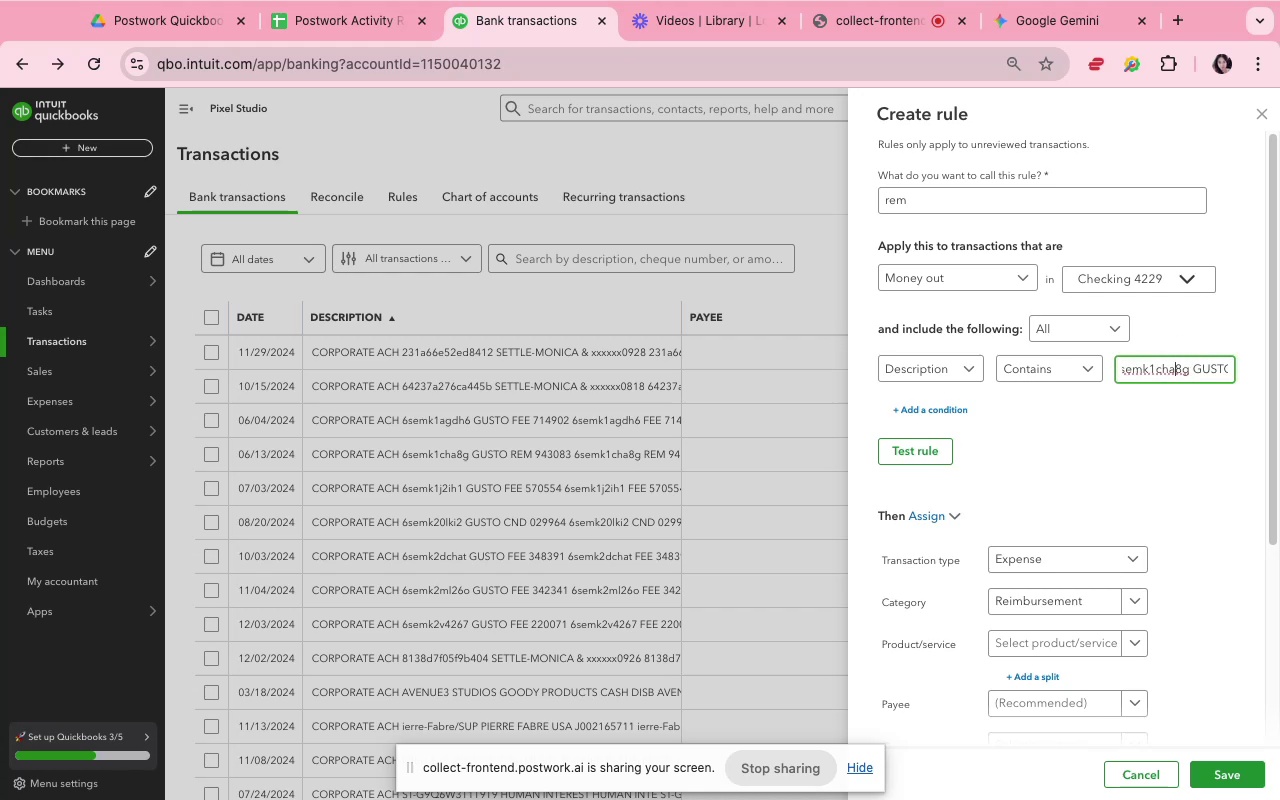 
key(ArrowRight)
 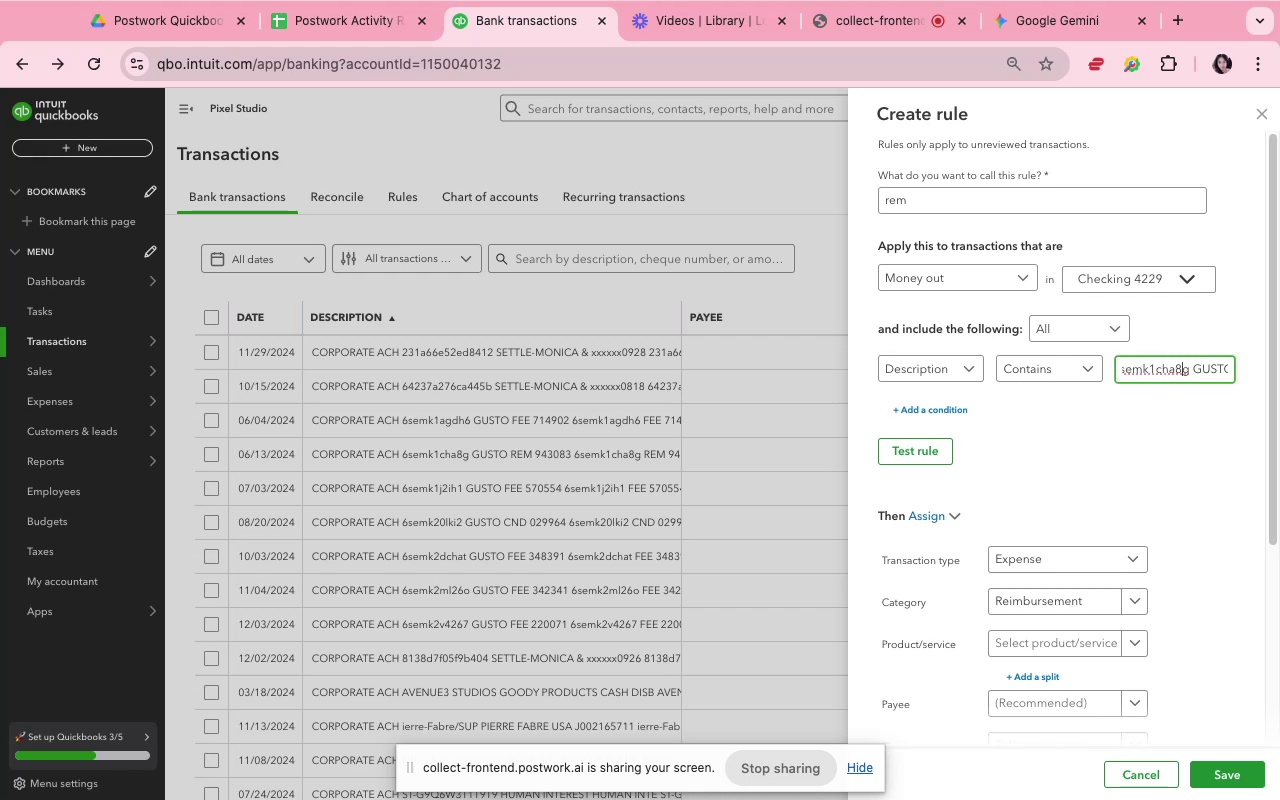 
key(ArrowRight)
 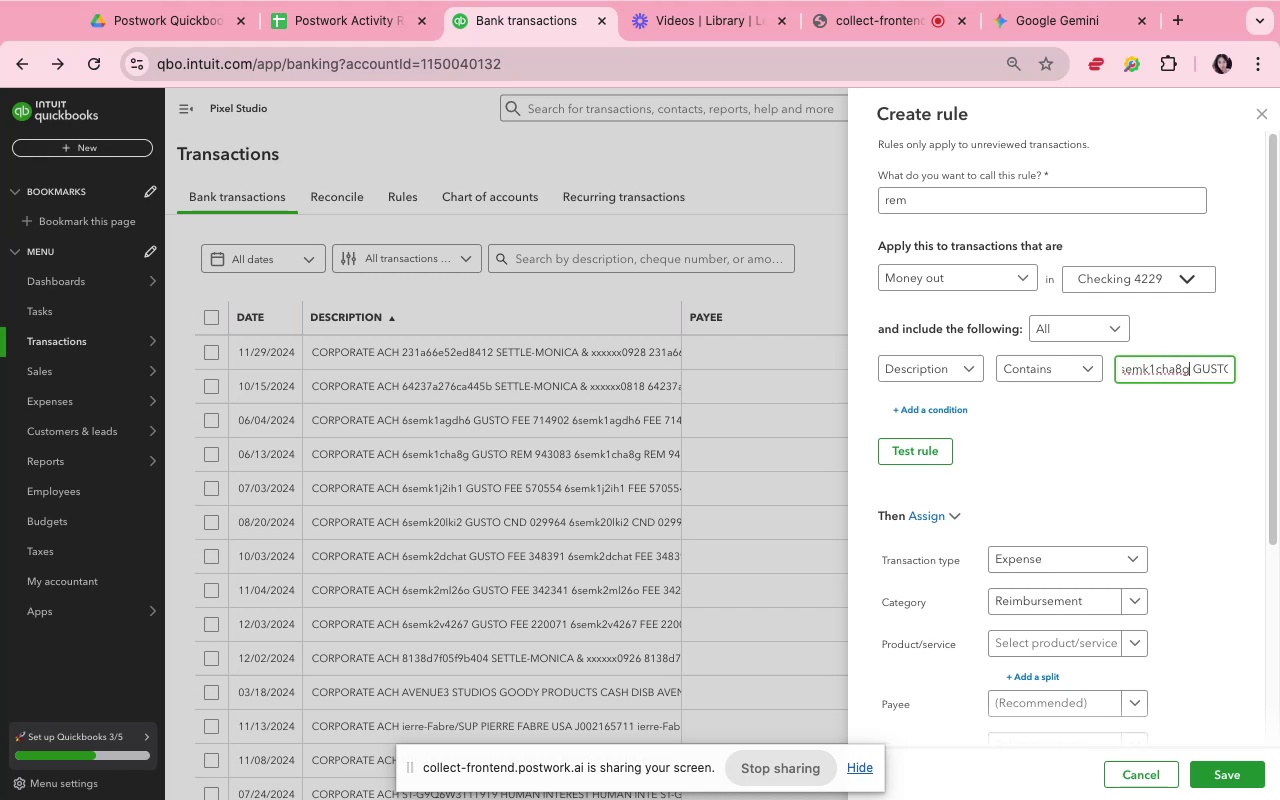 
key(ArrowRight)
 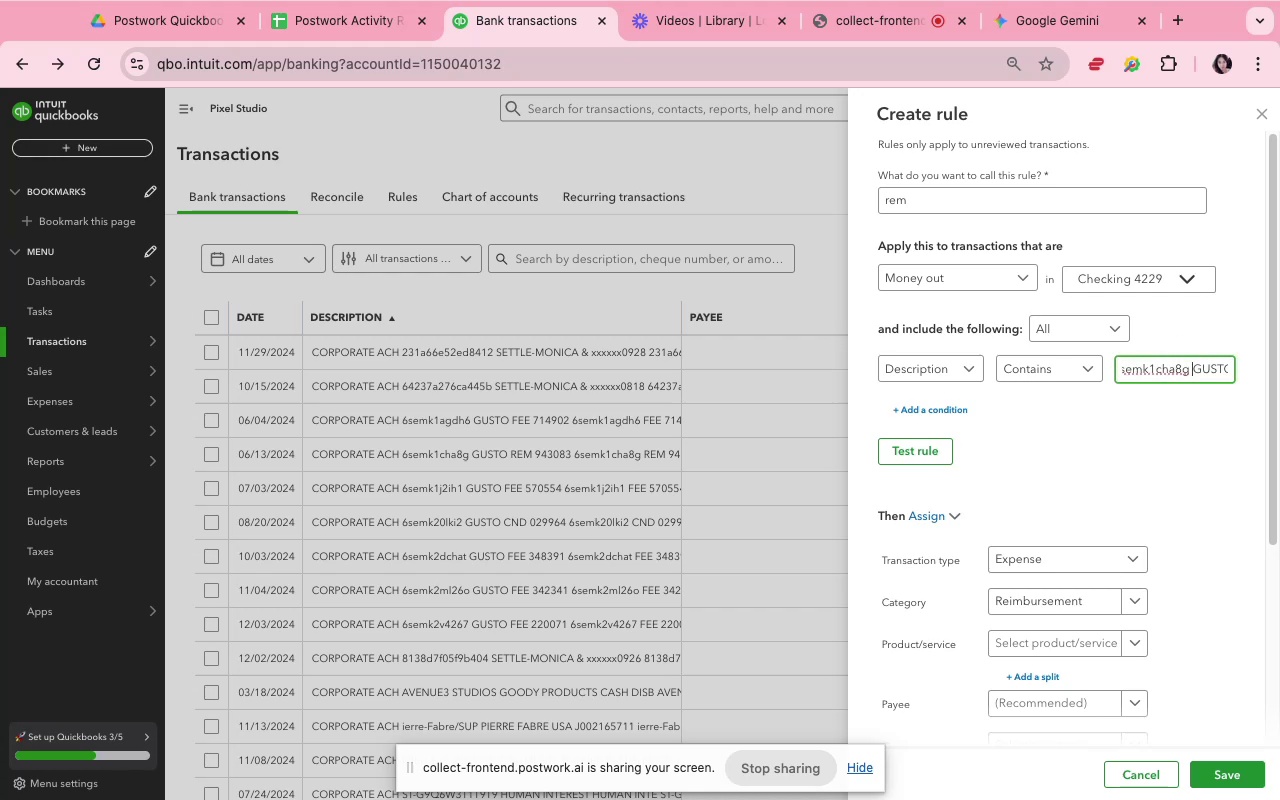 
key(ArrowRight)
 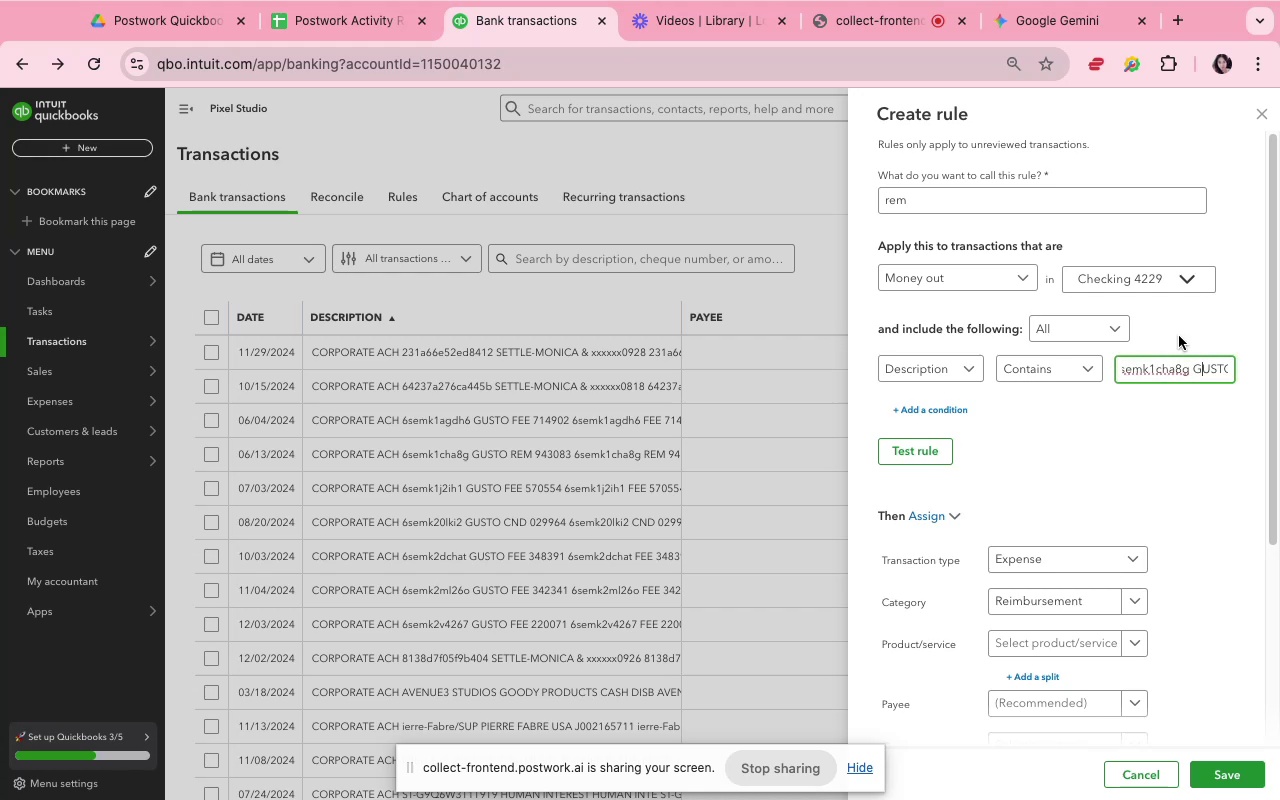 
key(ArrowRight)
 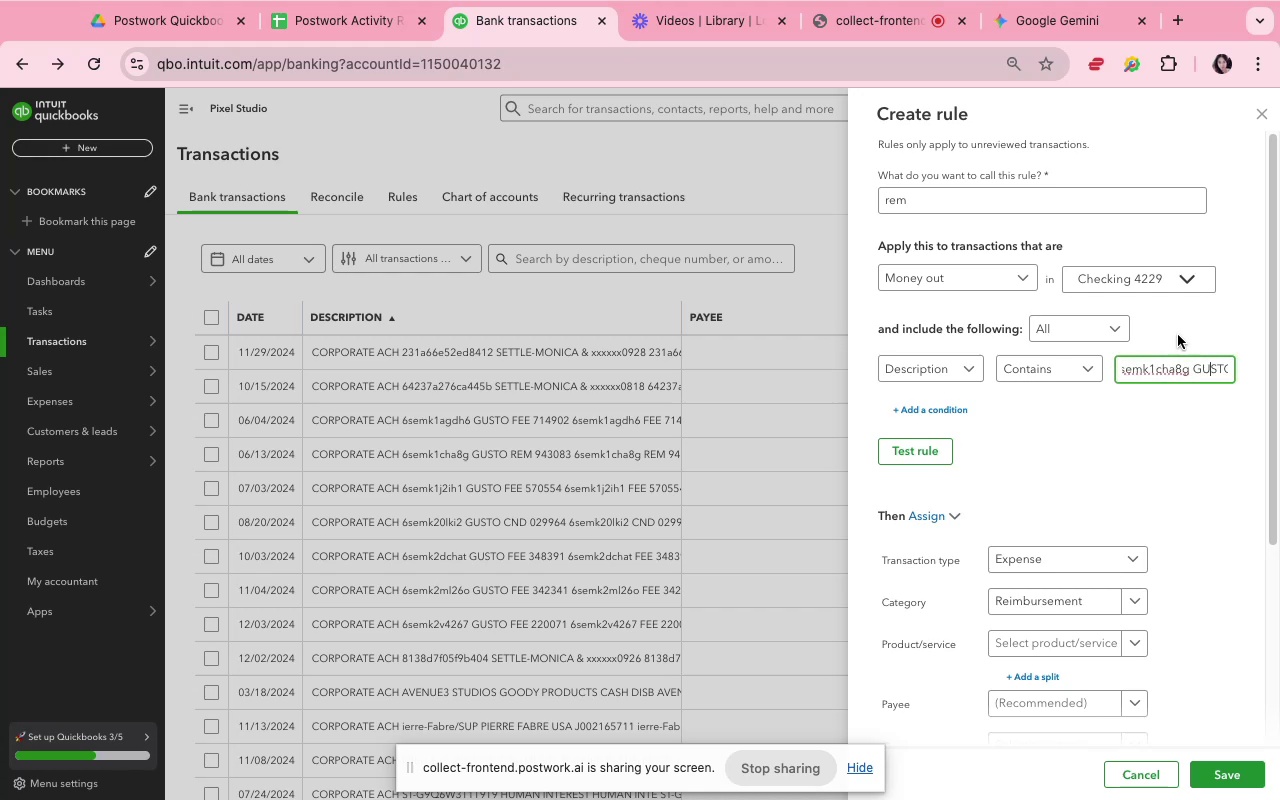 
key(ArrowRight)
 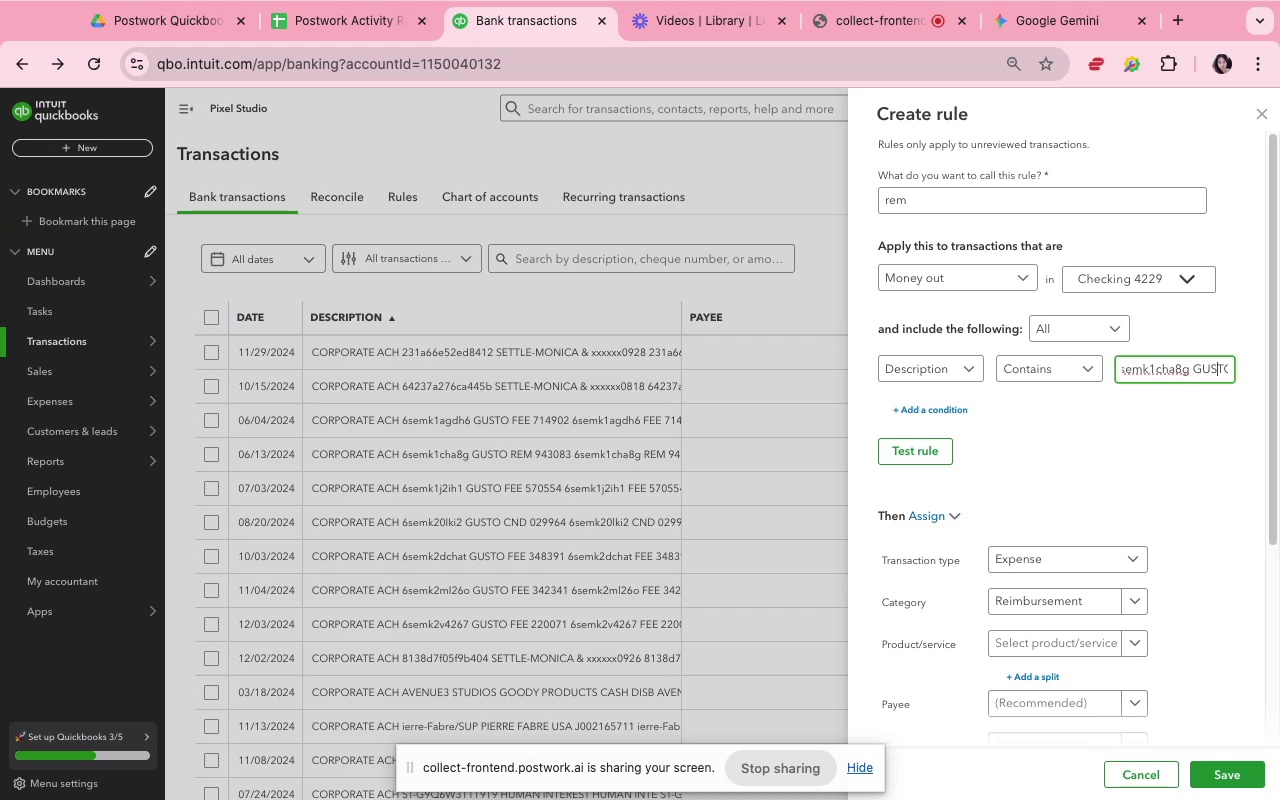 
hold_key(key=ArrowRight, duration=0.74)
 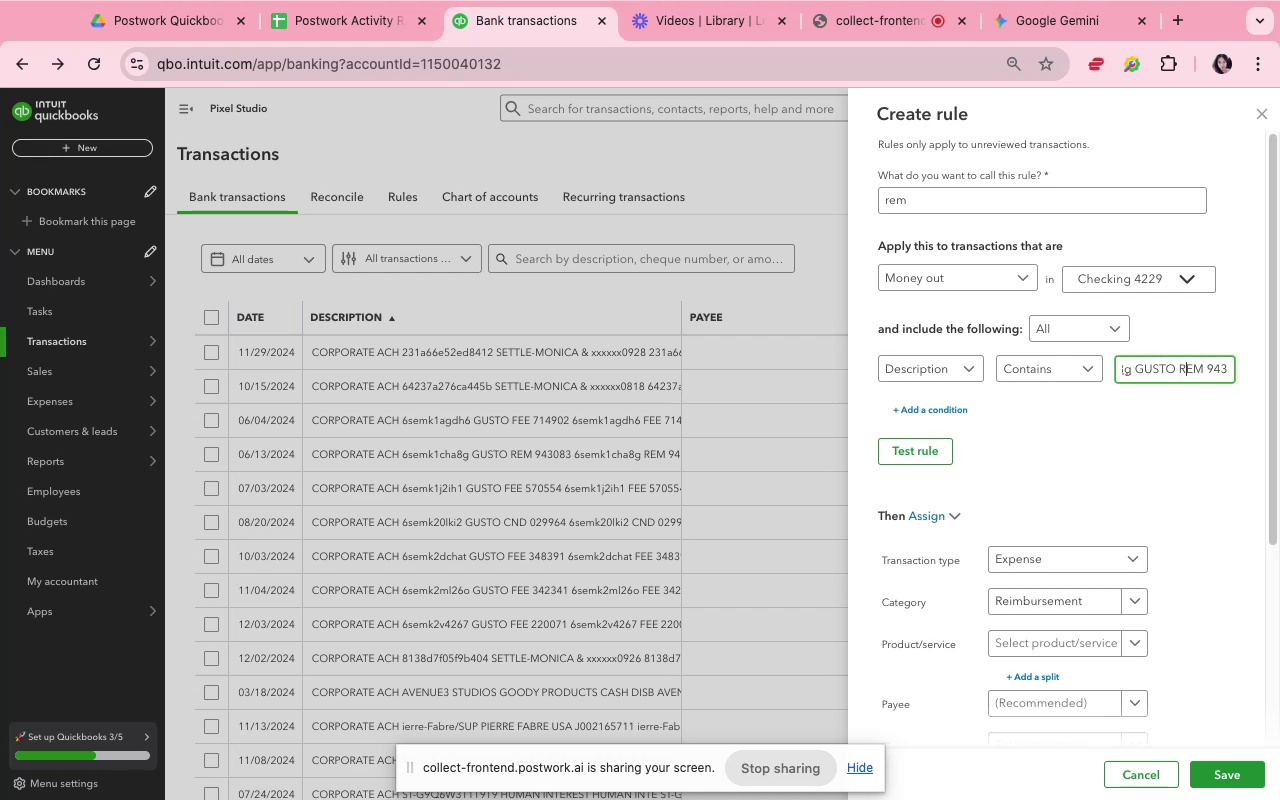 
hold_key(key=ArrowLeft, duration=0.69)
 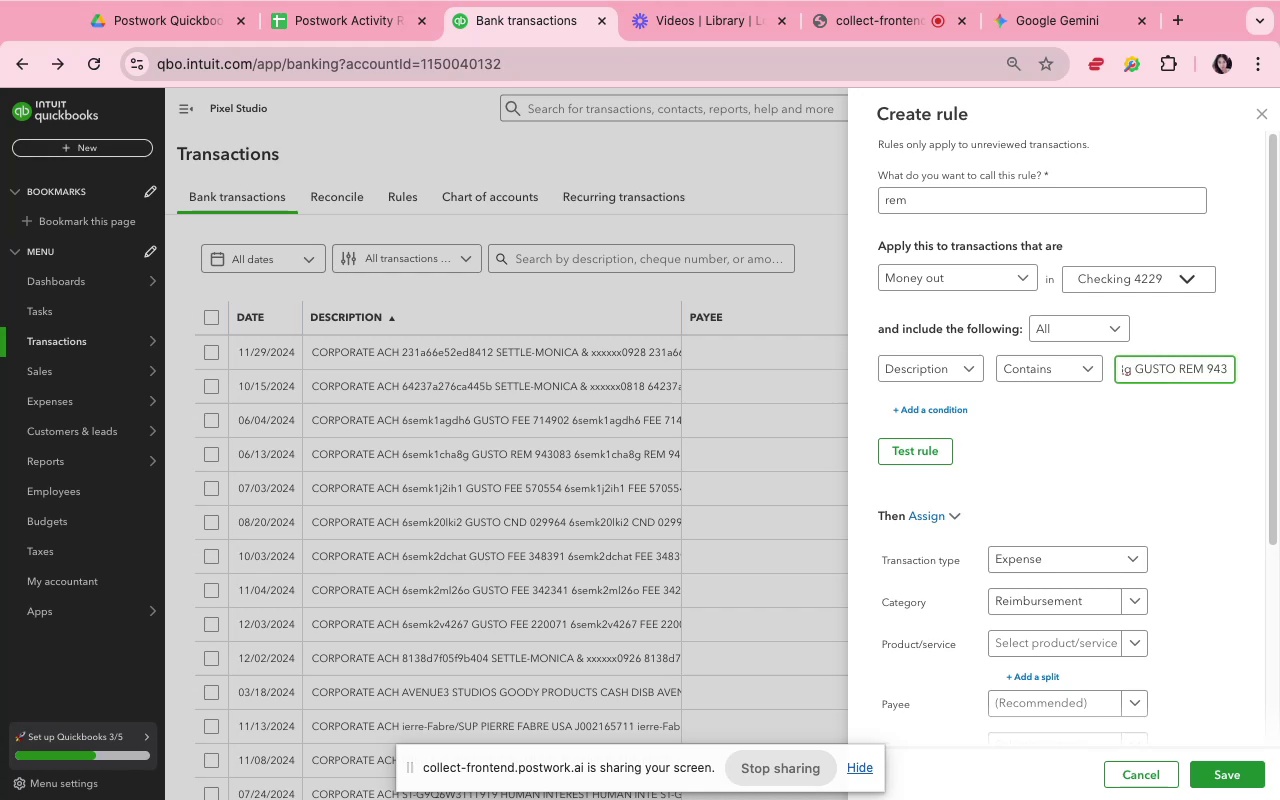 
key(ArrowLeft)
 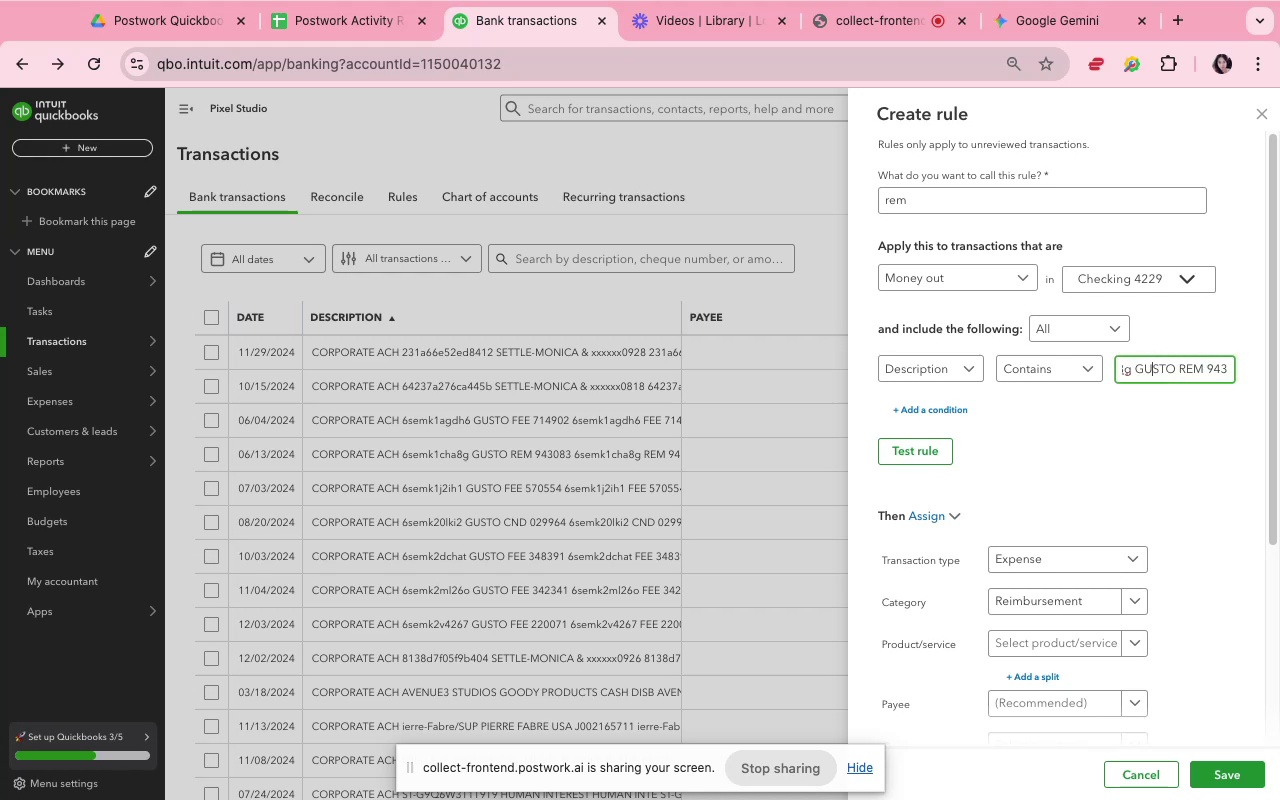 
key(ArrowLeft)
 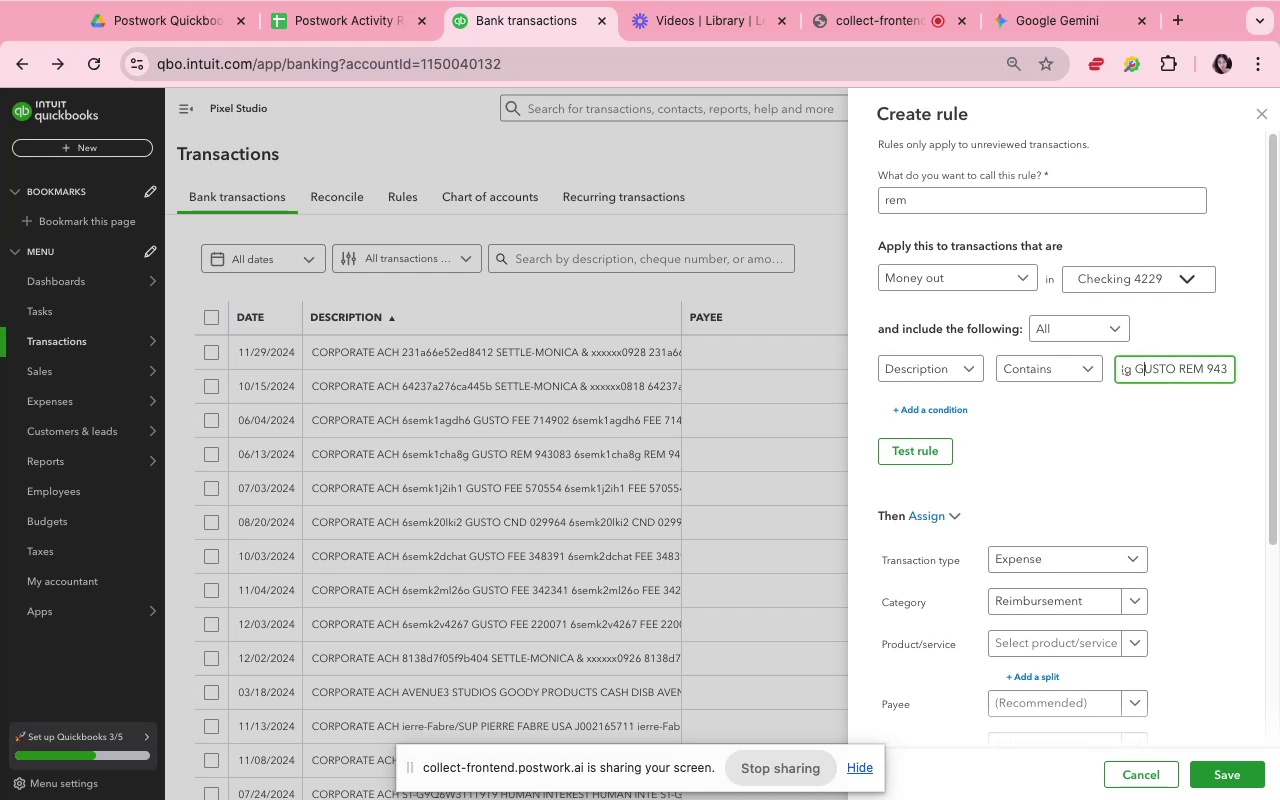 
key(ArrowLeft)
 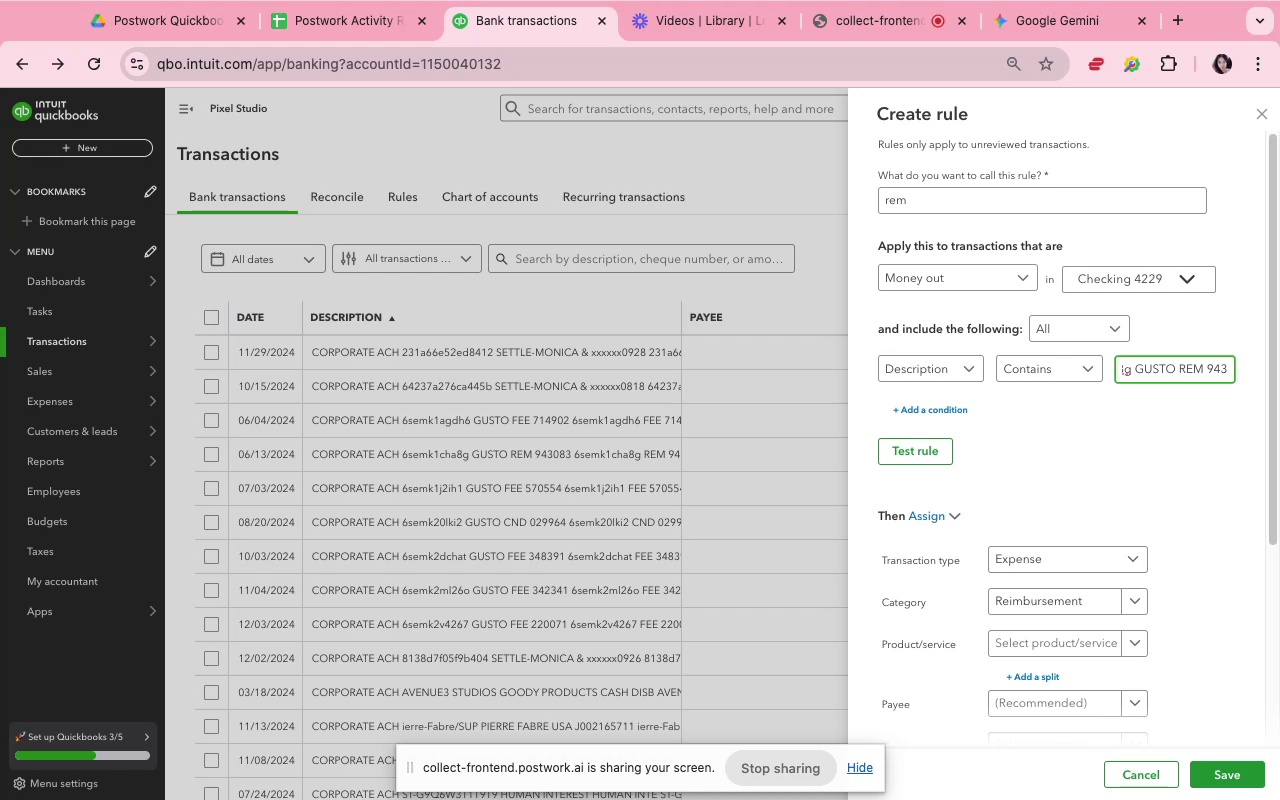 
key(Meta+Shift+ArrowLeft)
 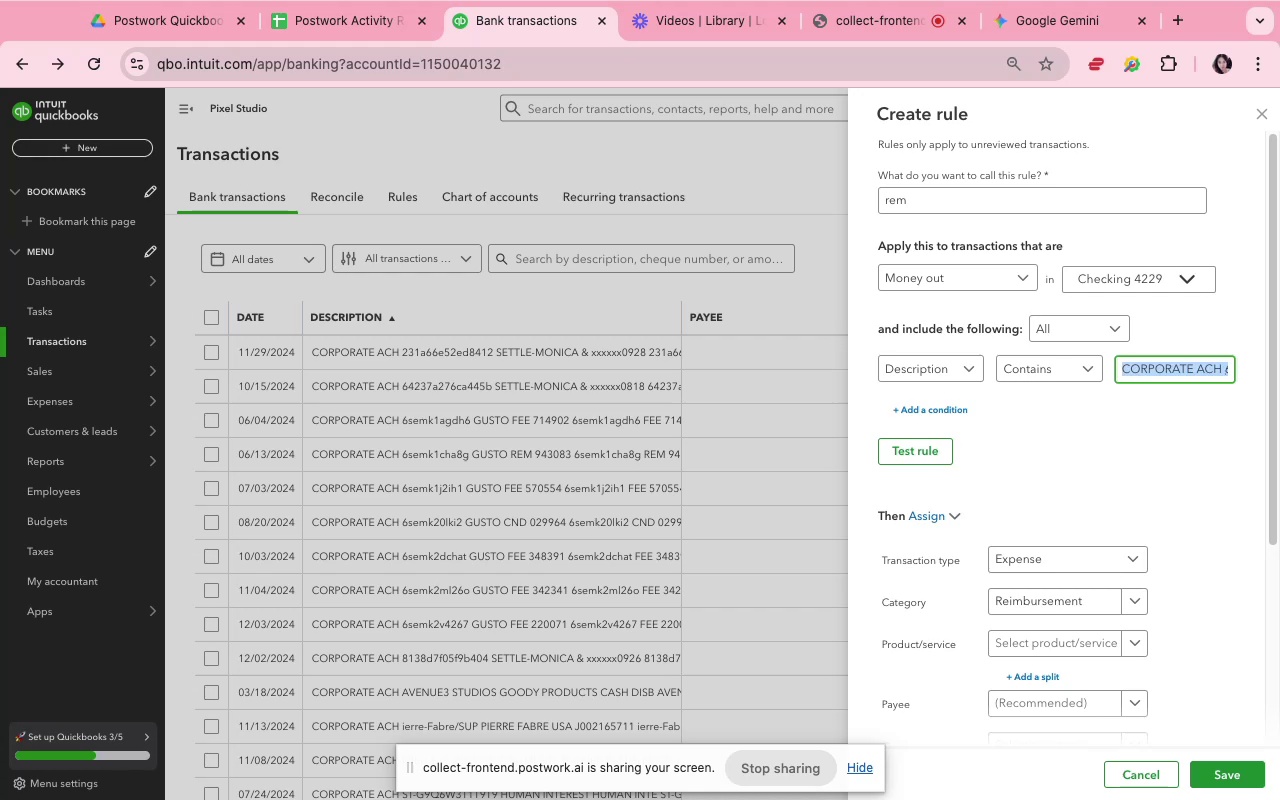 
key(Backspace)
 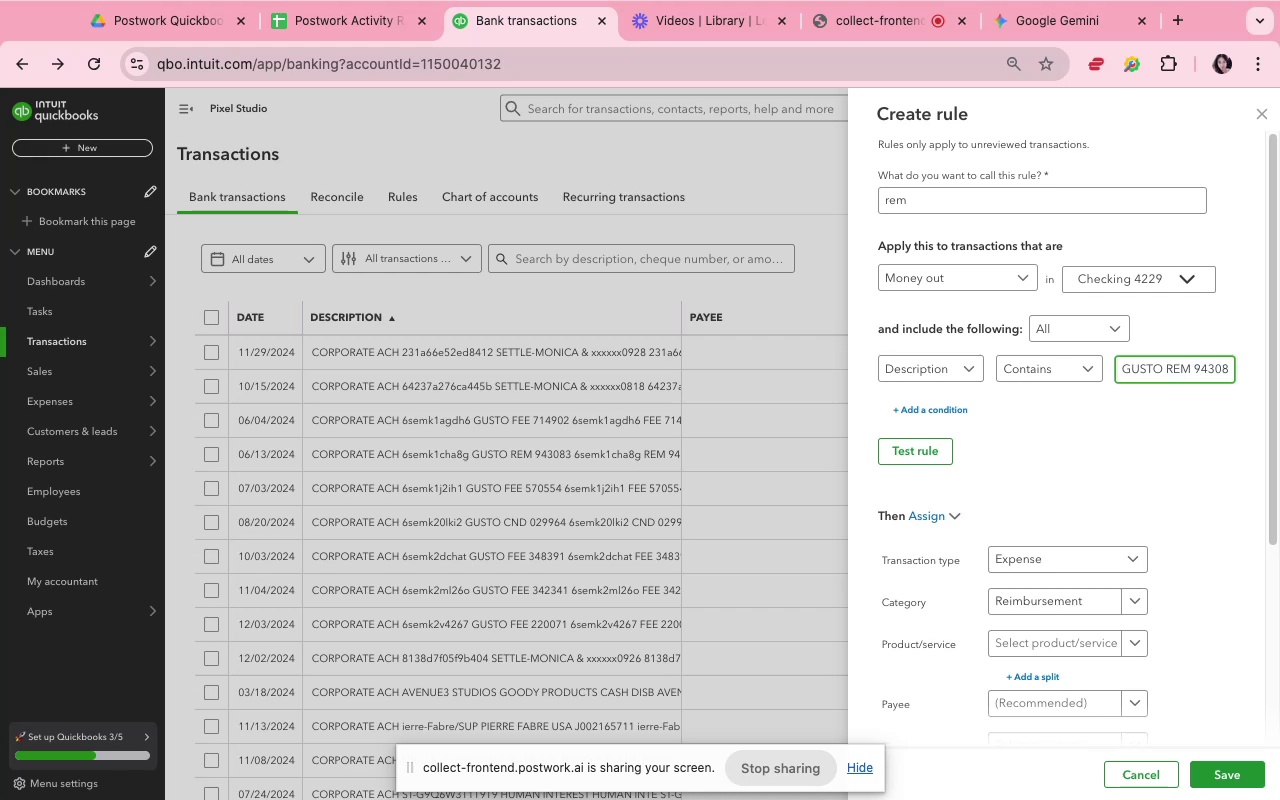 
key(ArrowRight)
 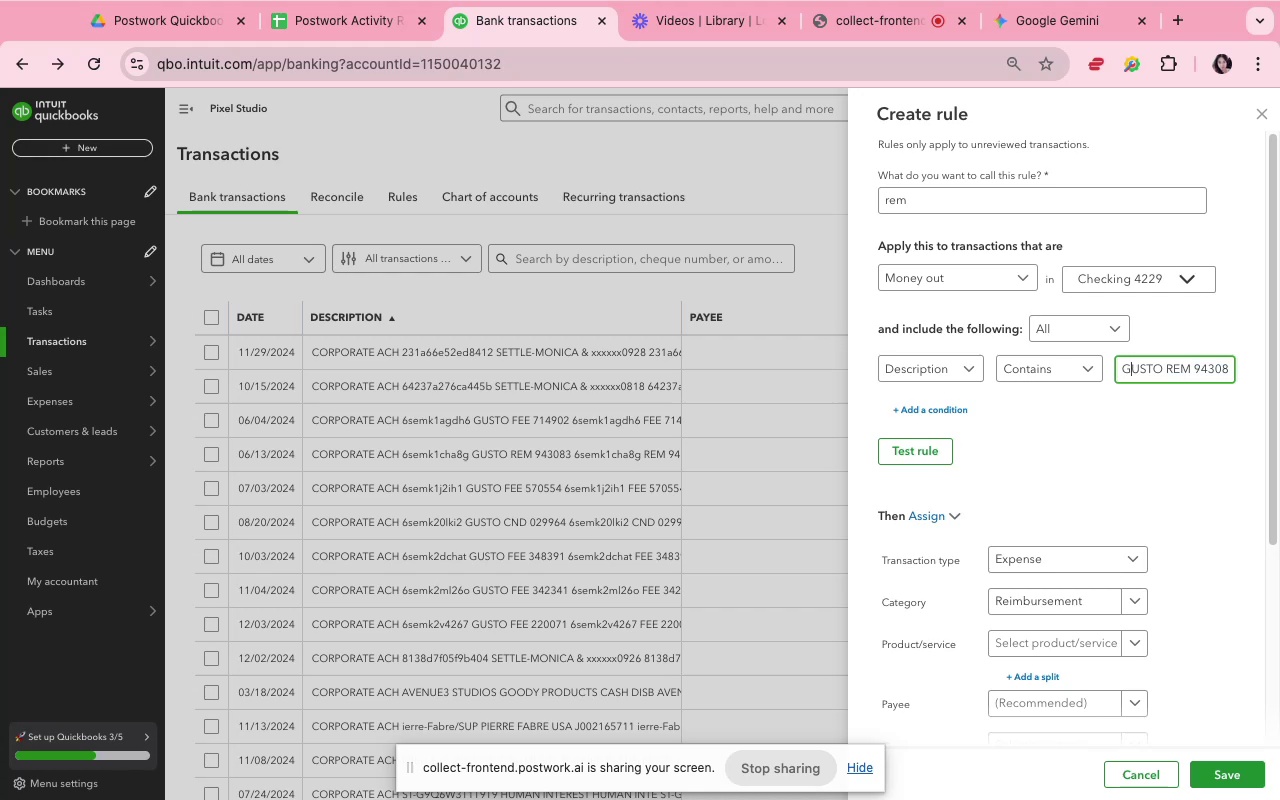 
key(ArrowRight)
 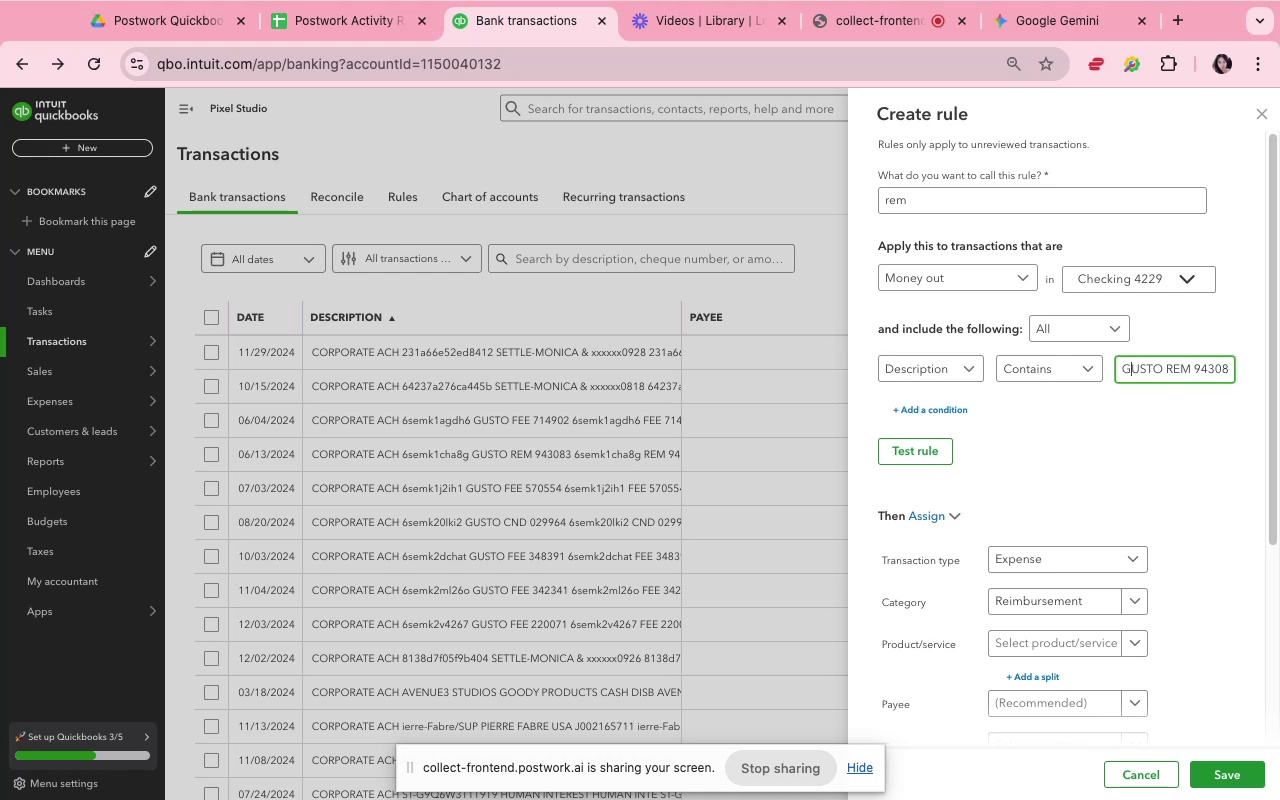 
key(ArrowRight)
 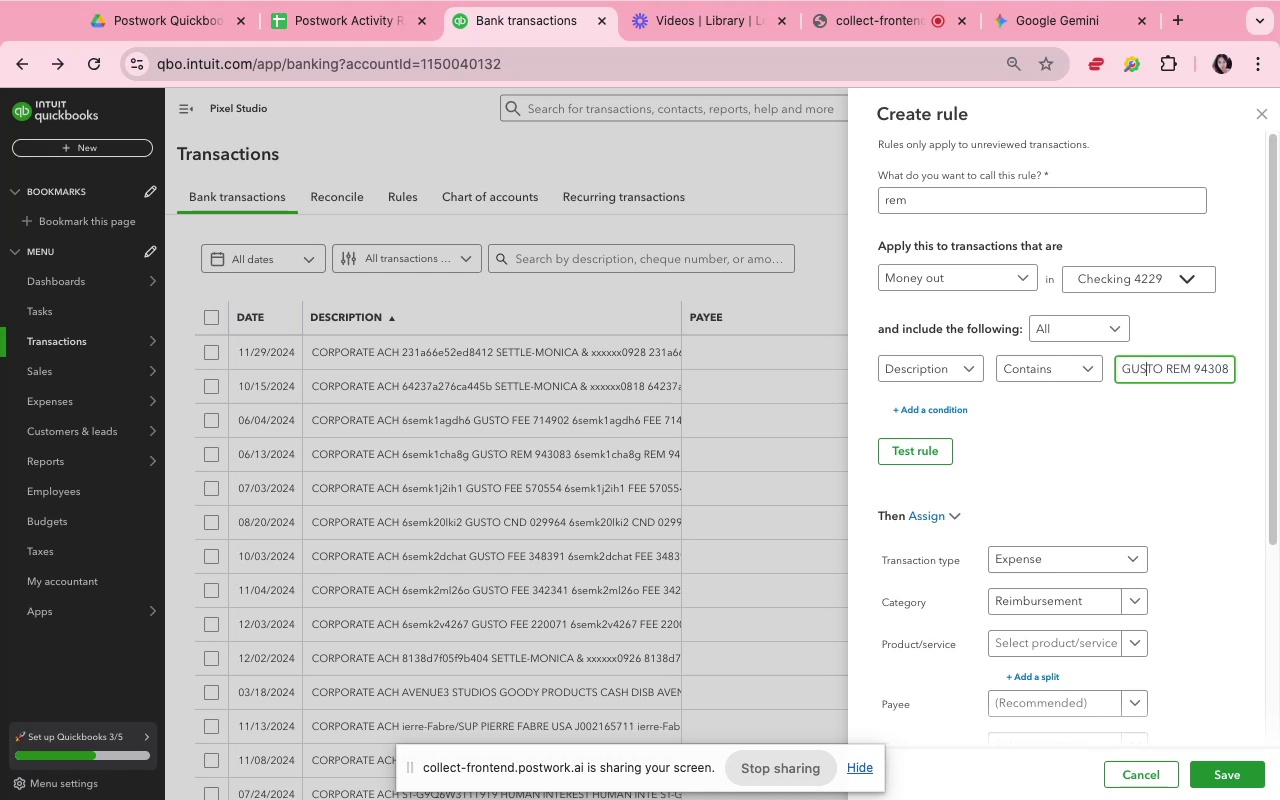 
key(ArrowRight)
 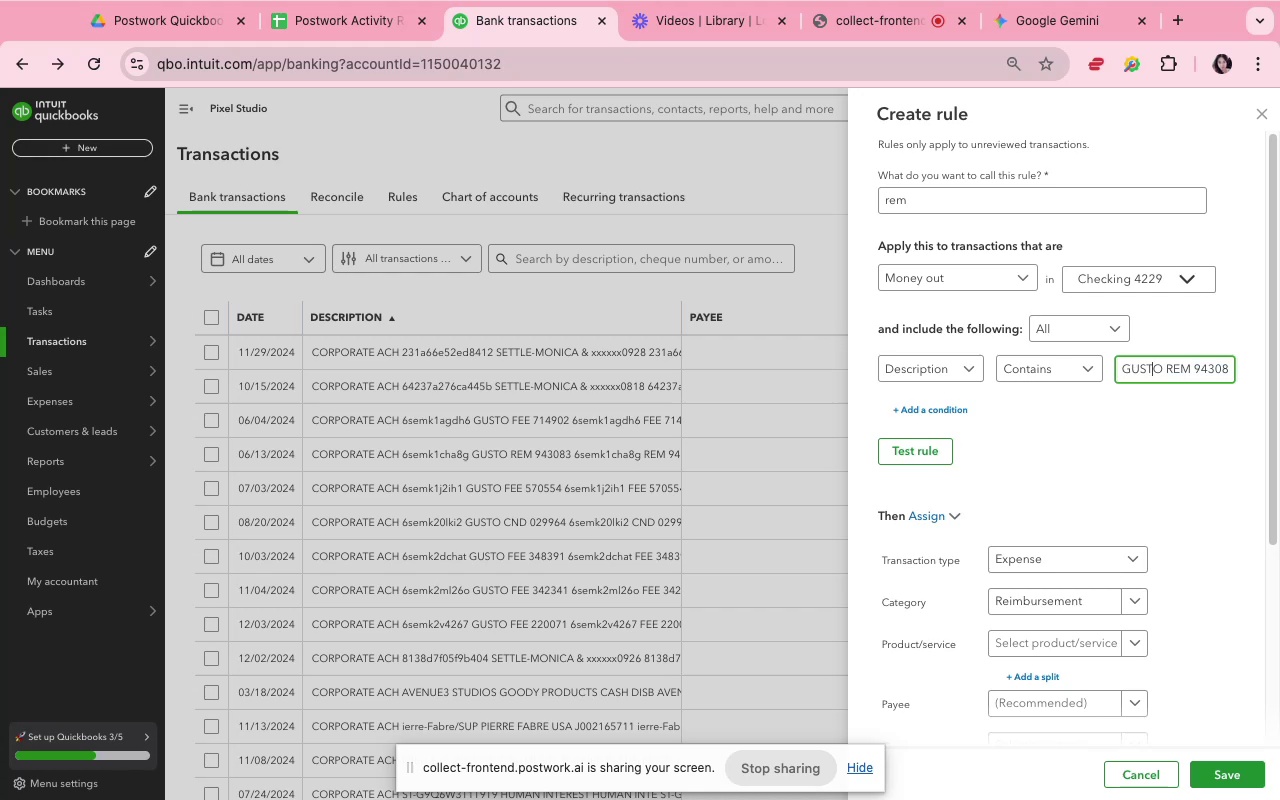 
key(ArrowRight)
 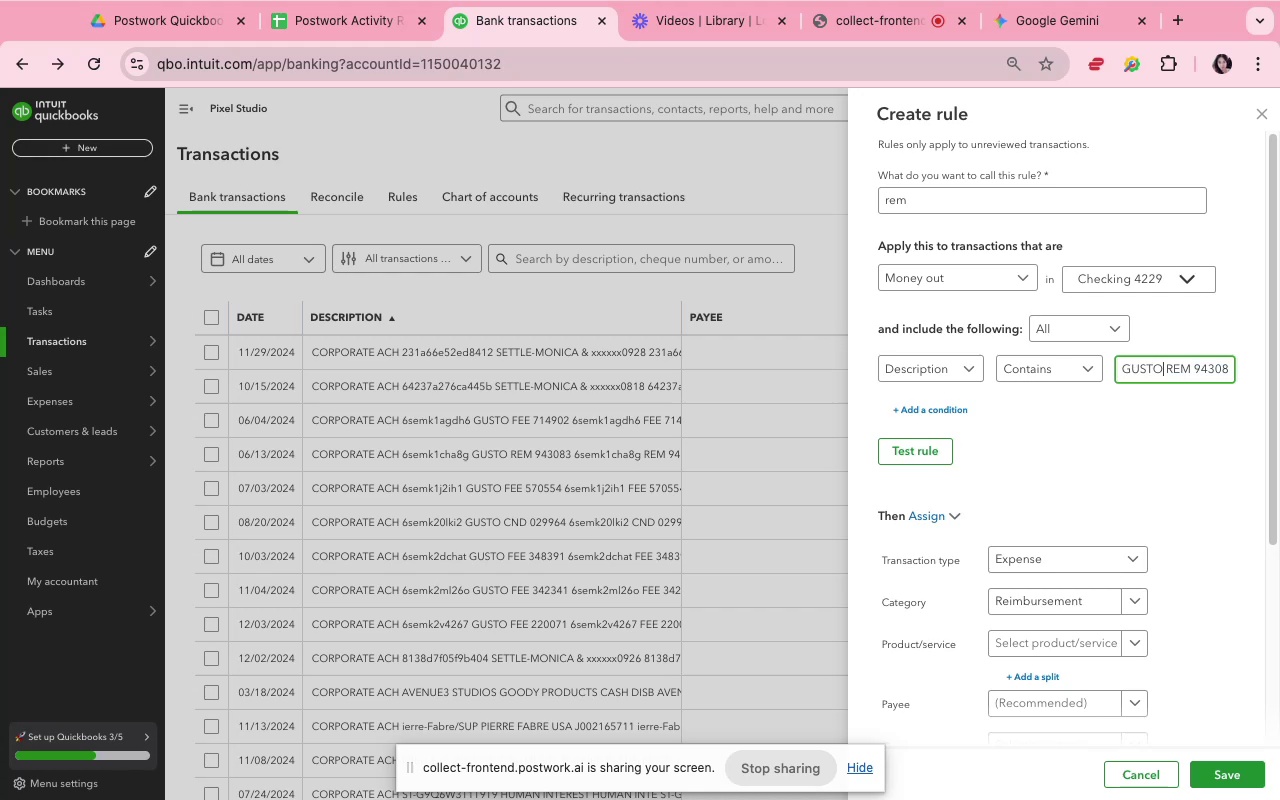 
key(ArrowRight)
 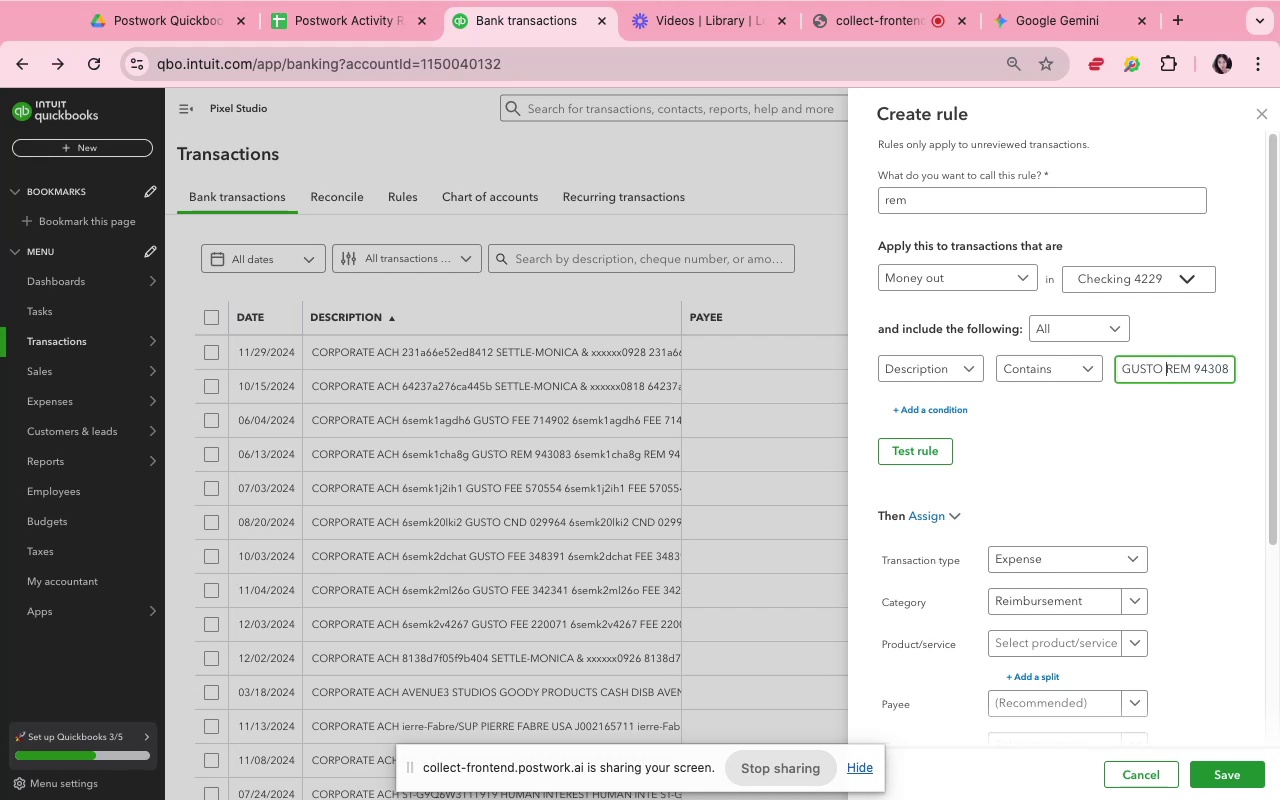 
key(ArrowRight)
 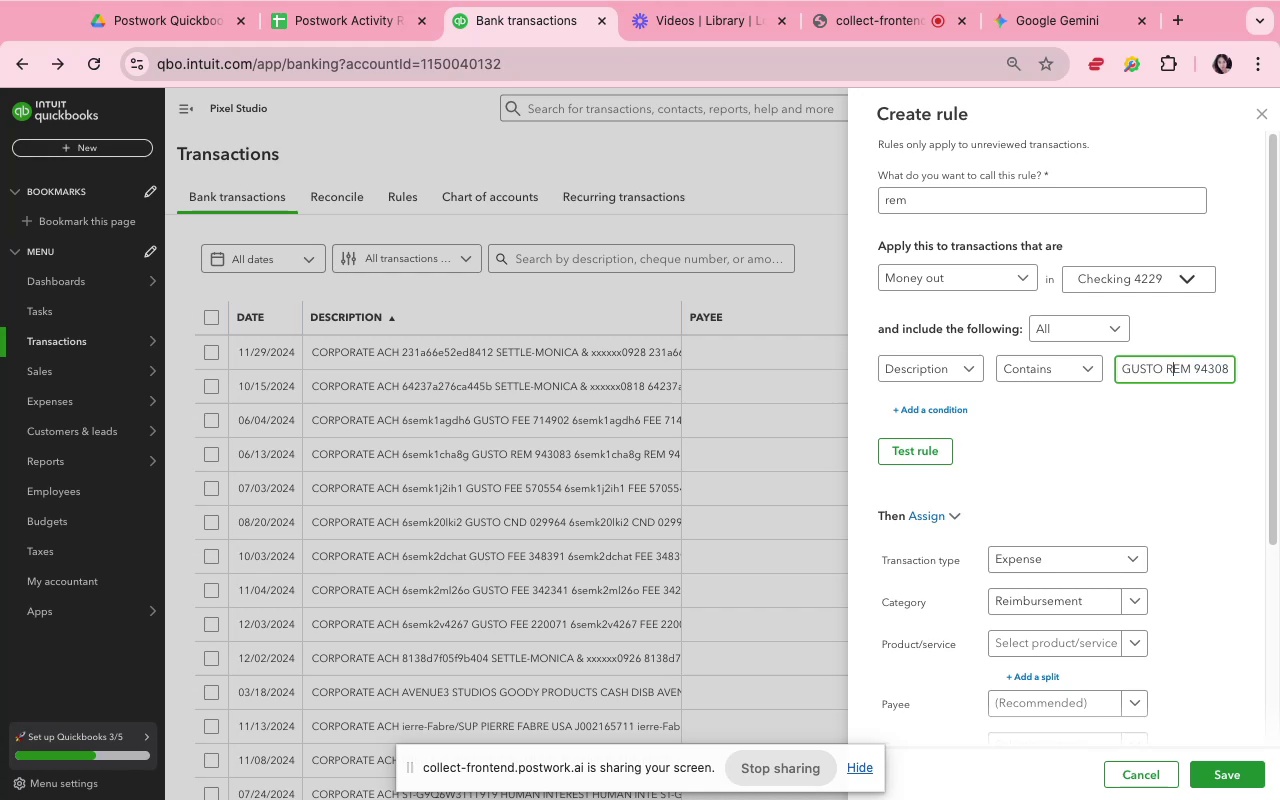 
key(ArrowRight)
 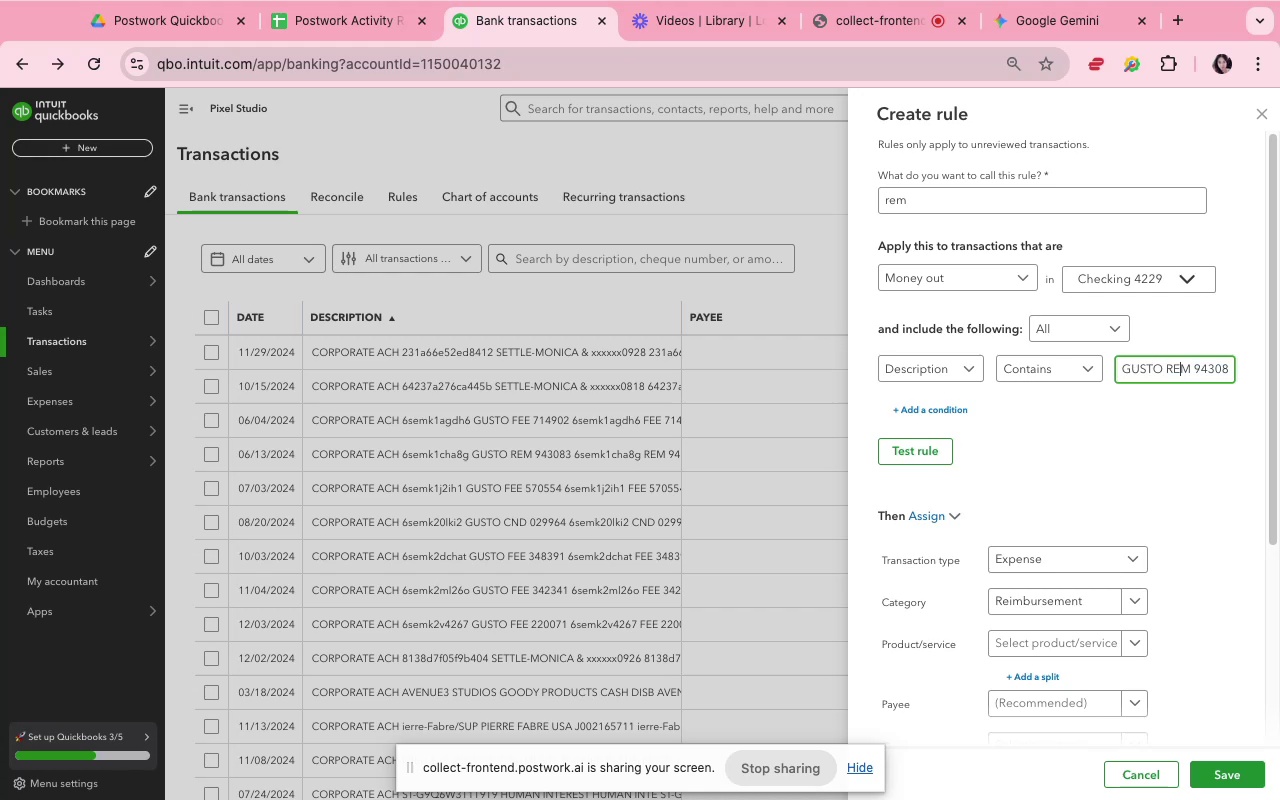 
key(ArrowRight)
 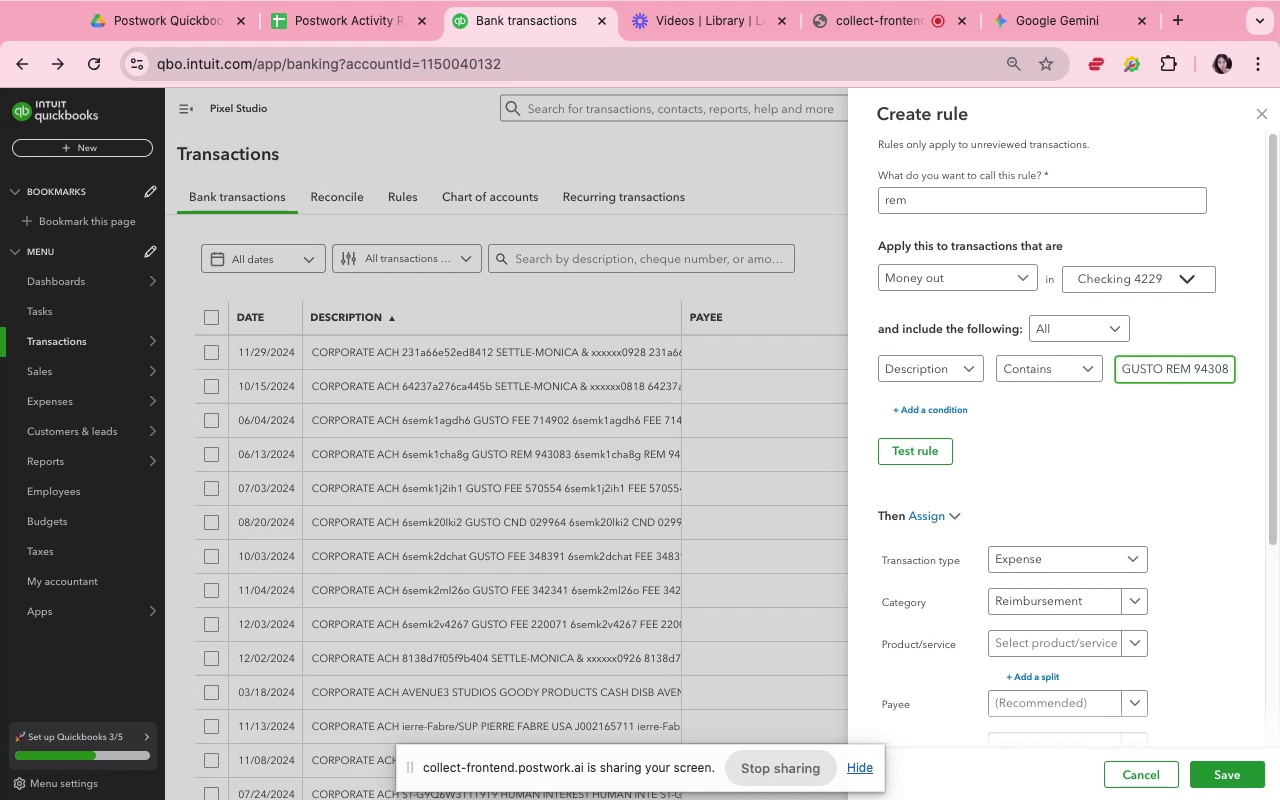 
key(Meta+Shift+ArrowRight)
 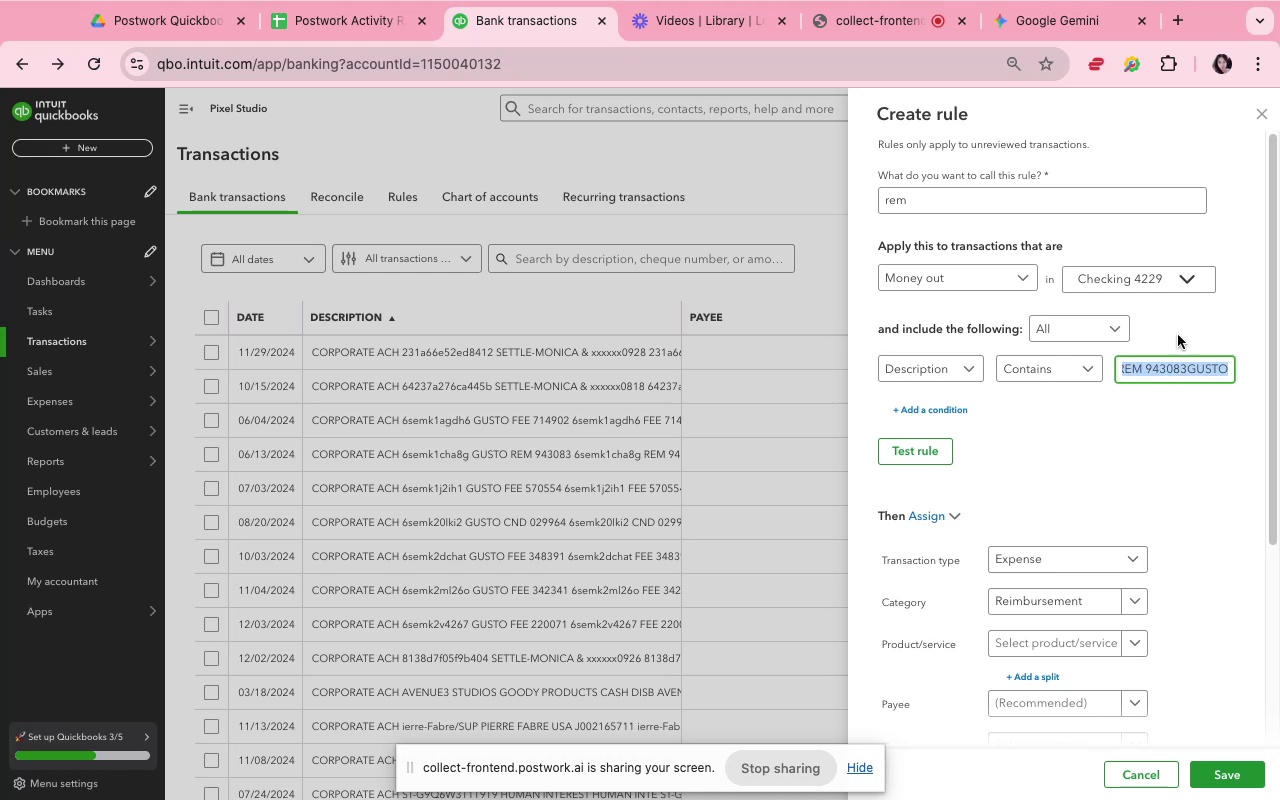 
key(Backspace)
 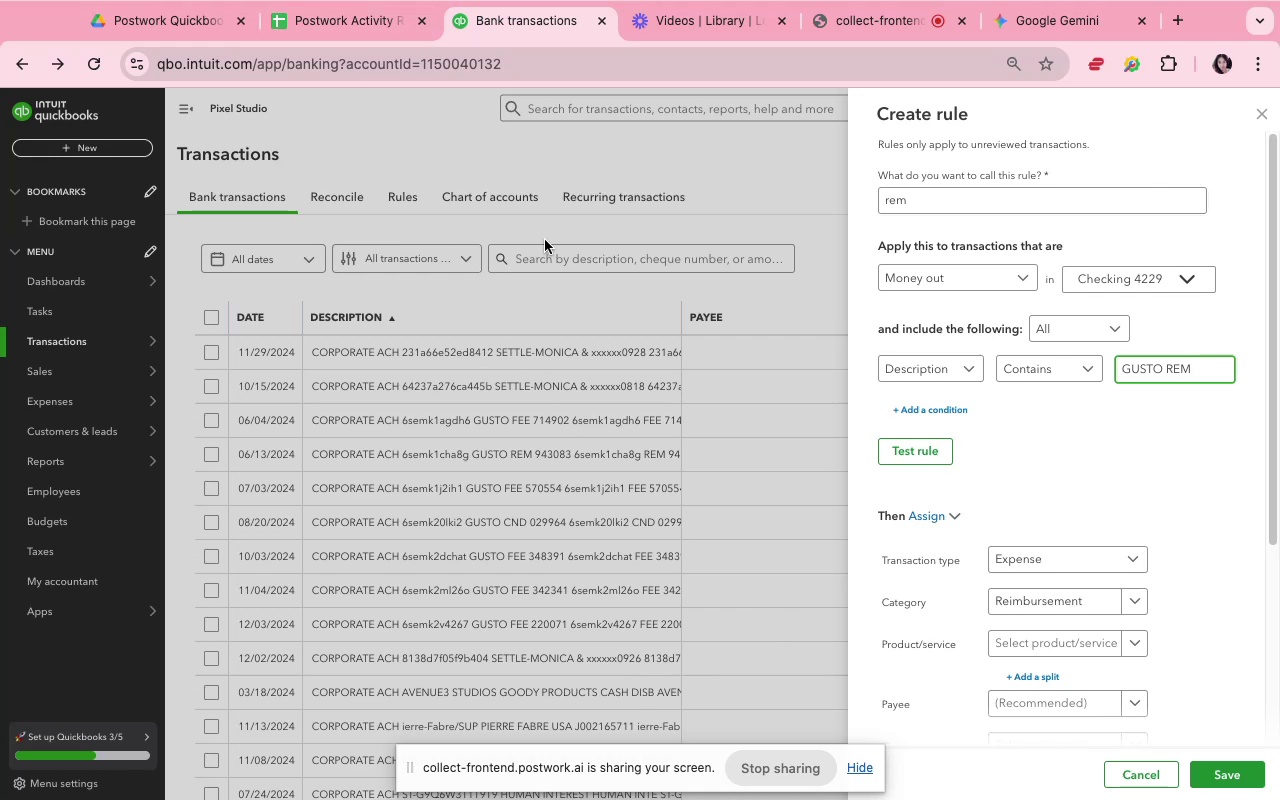 
wait(6.43)
 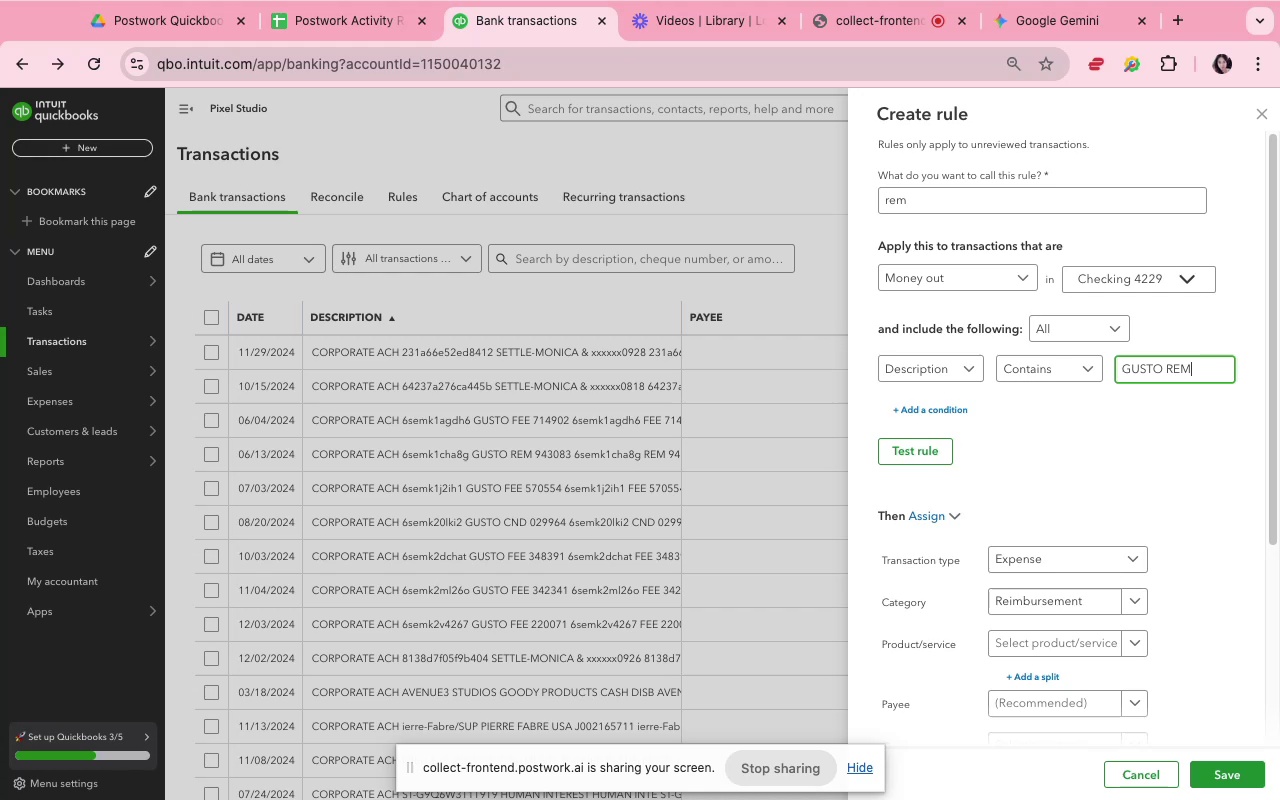 
scroll: coordinate [1207, 562], scroll_direction: down, amount: 33.0
 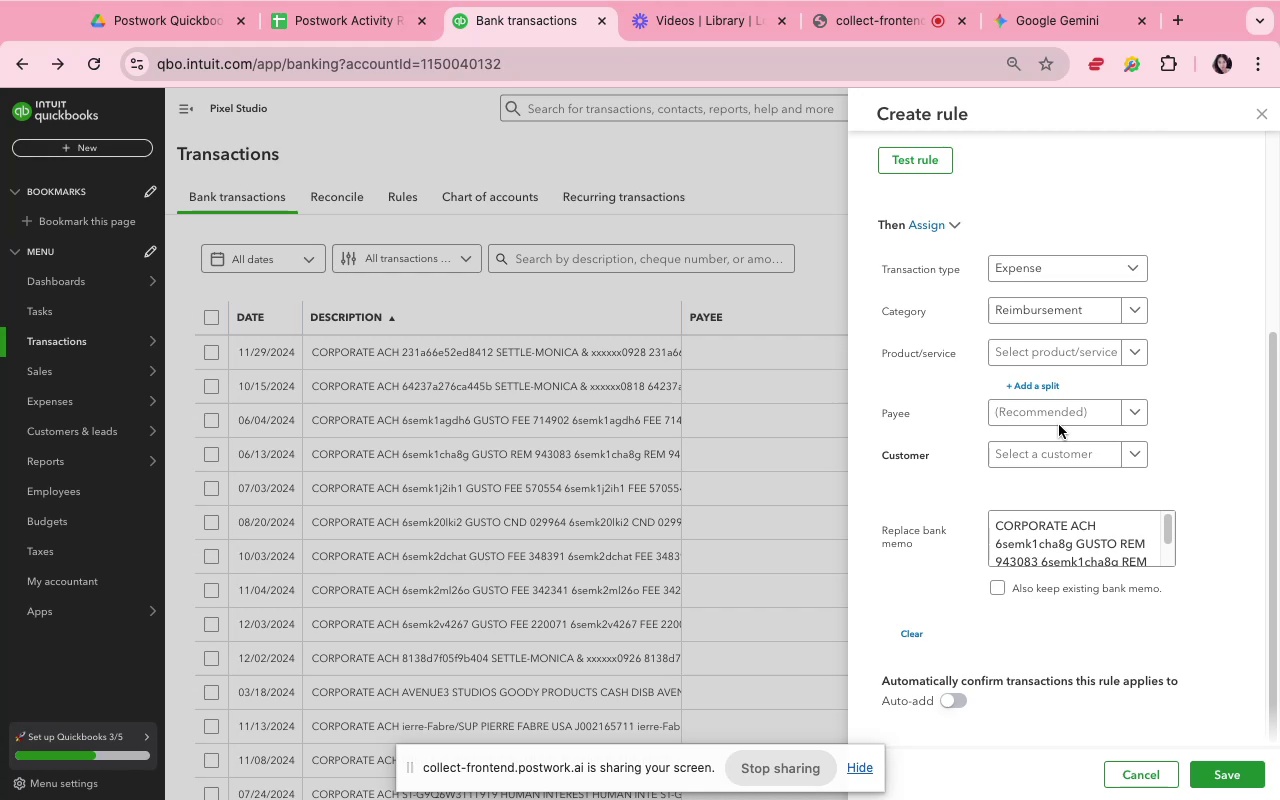 
wait(6.4)
 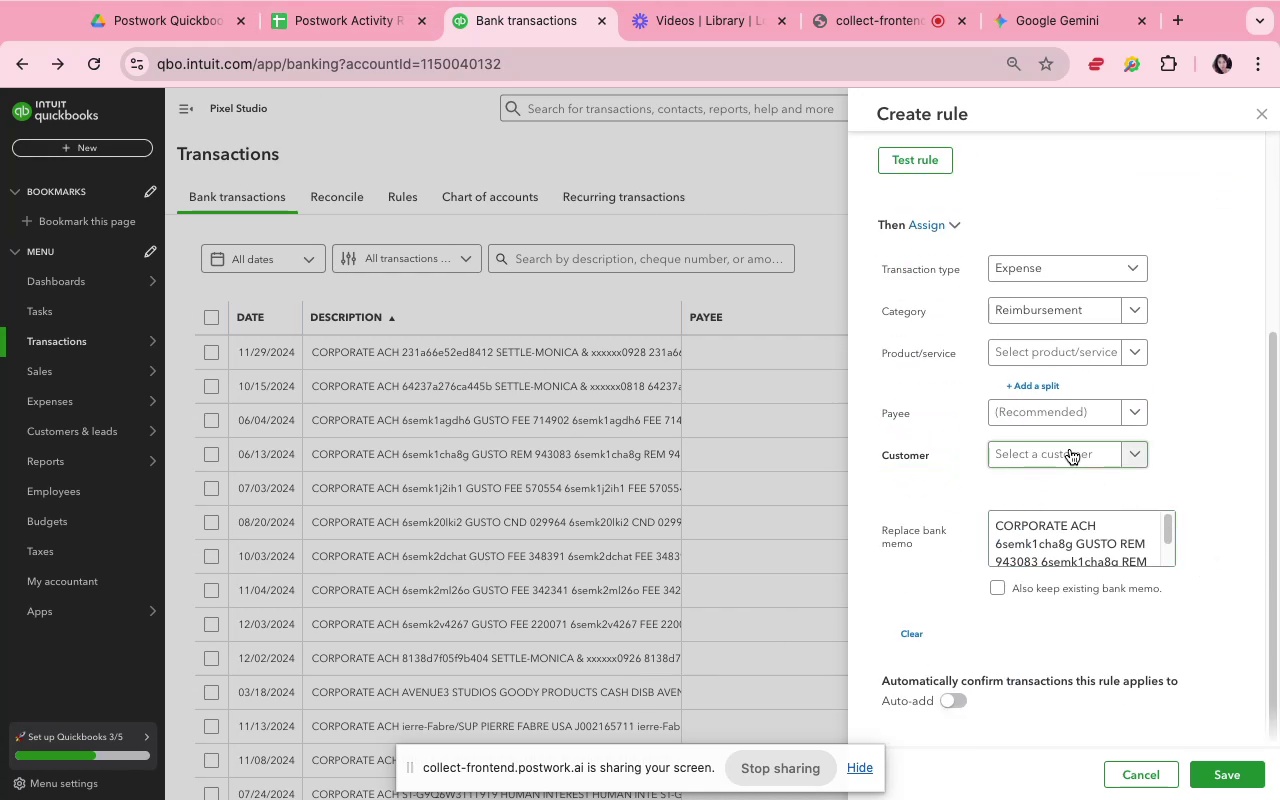 
left_click_drag(start_coordinate=[995, 525], to_coordinate=[1008, 533])
 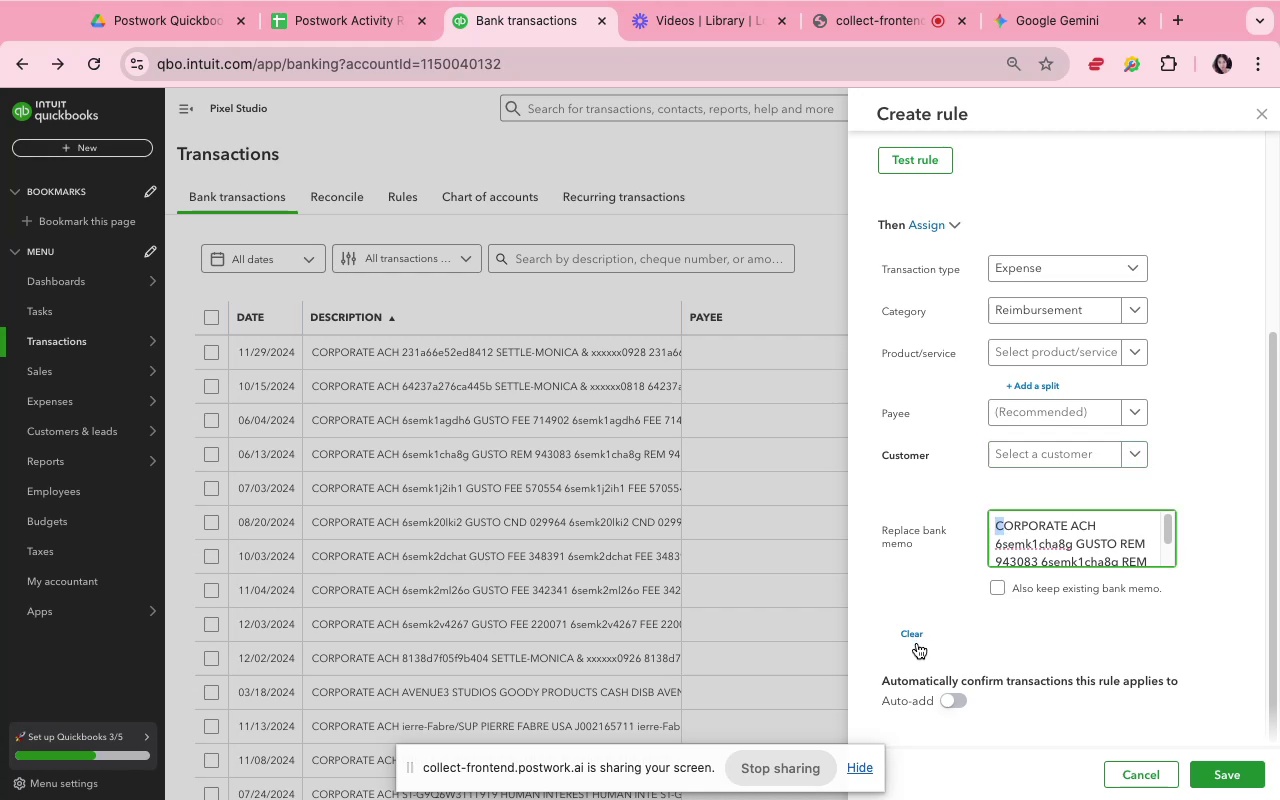 
left_click([915, 637])
 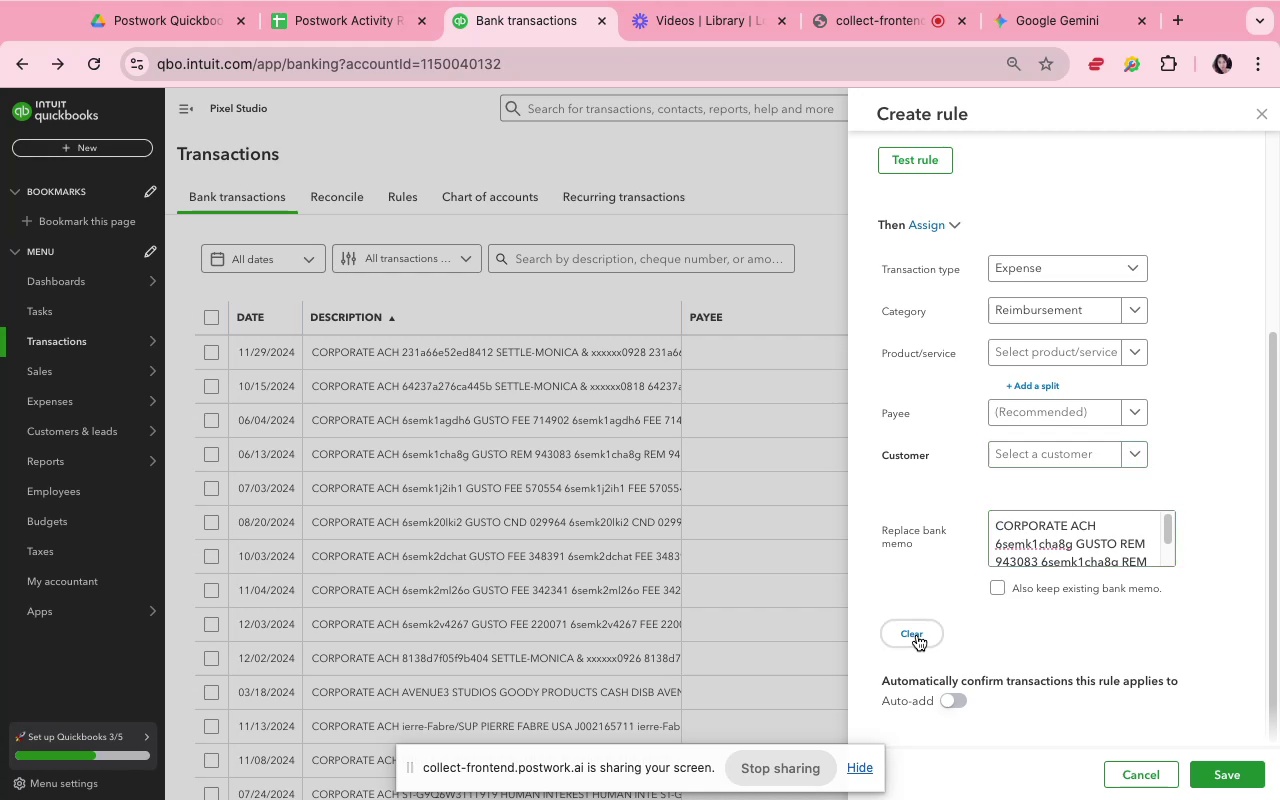 
left_click([919, 632])
 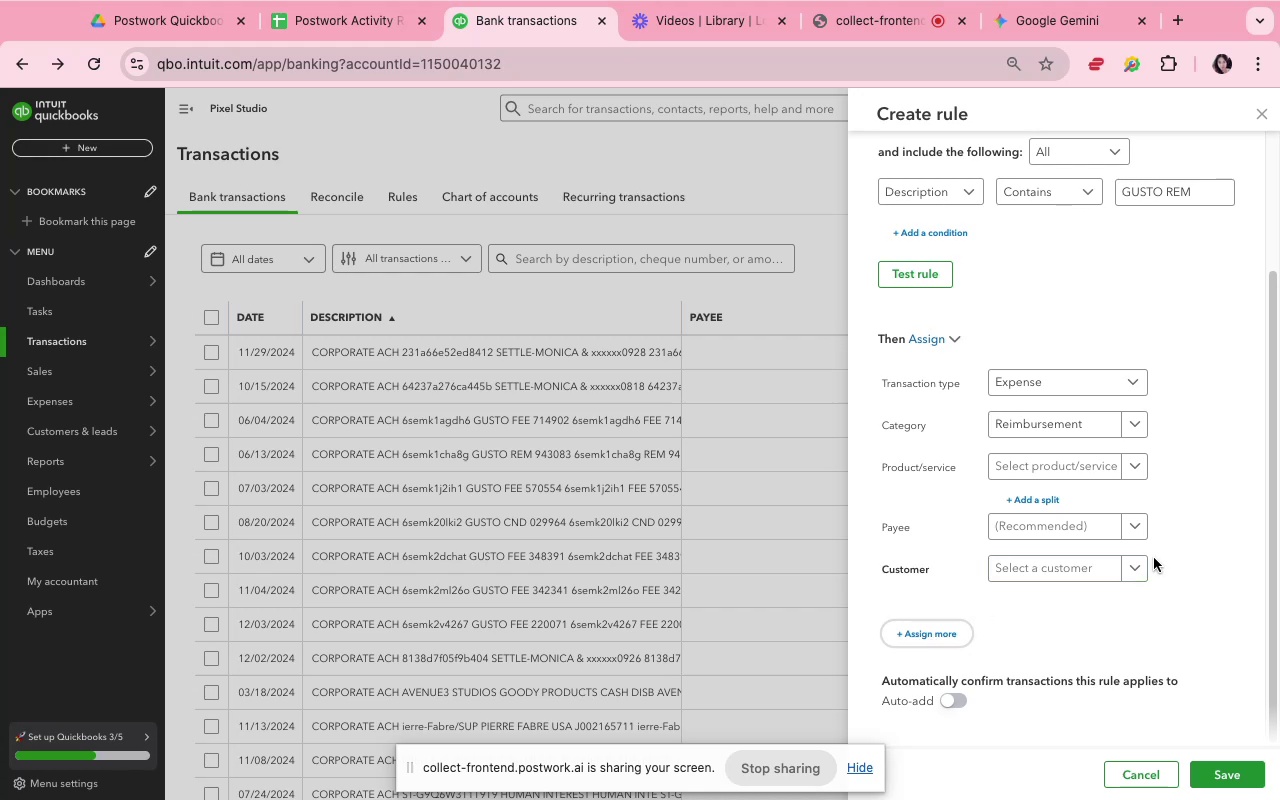 
wait(5.35)
 